 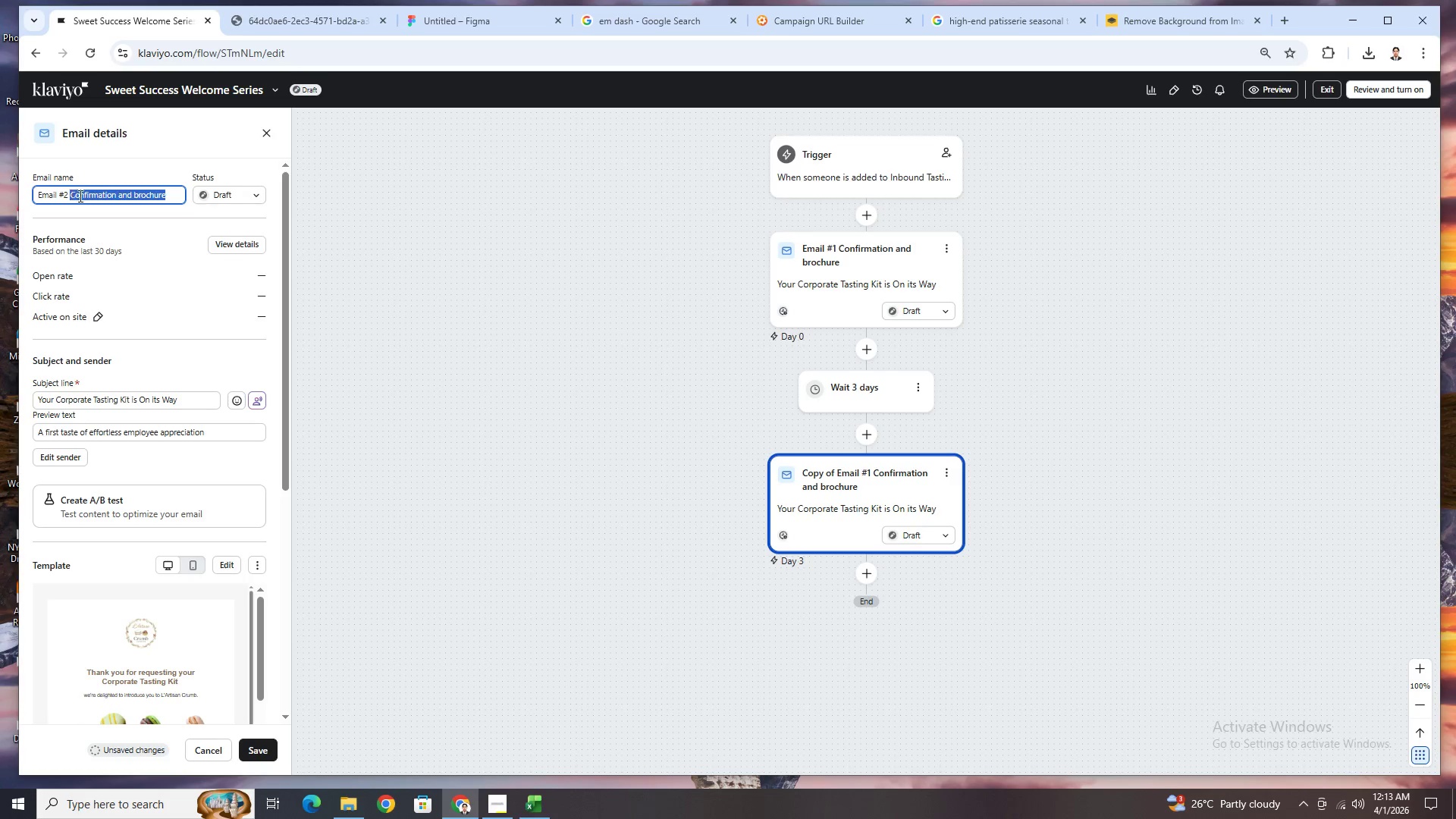 
key(Control+V)
 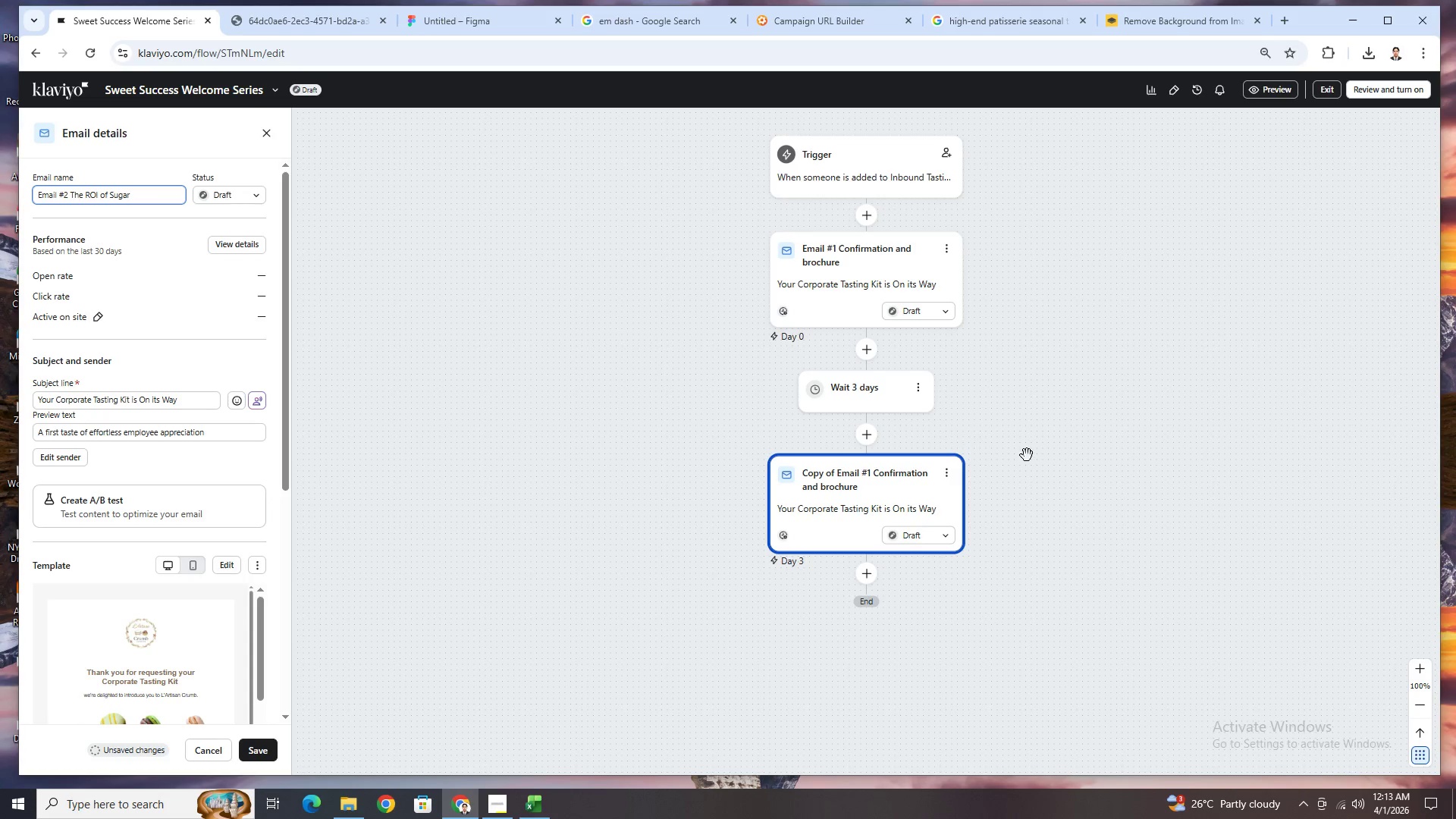 
left_click([1059, 482])
 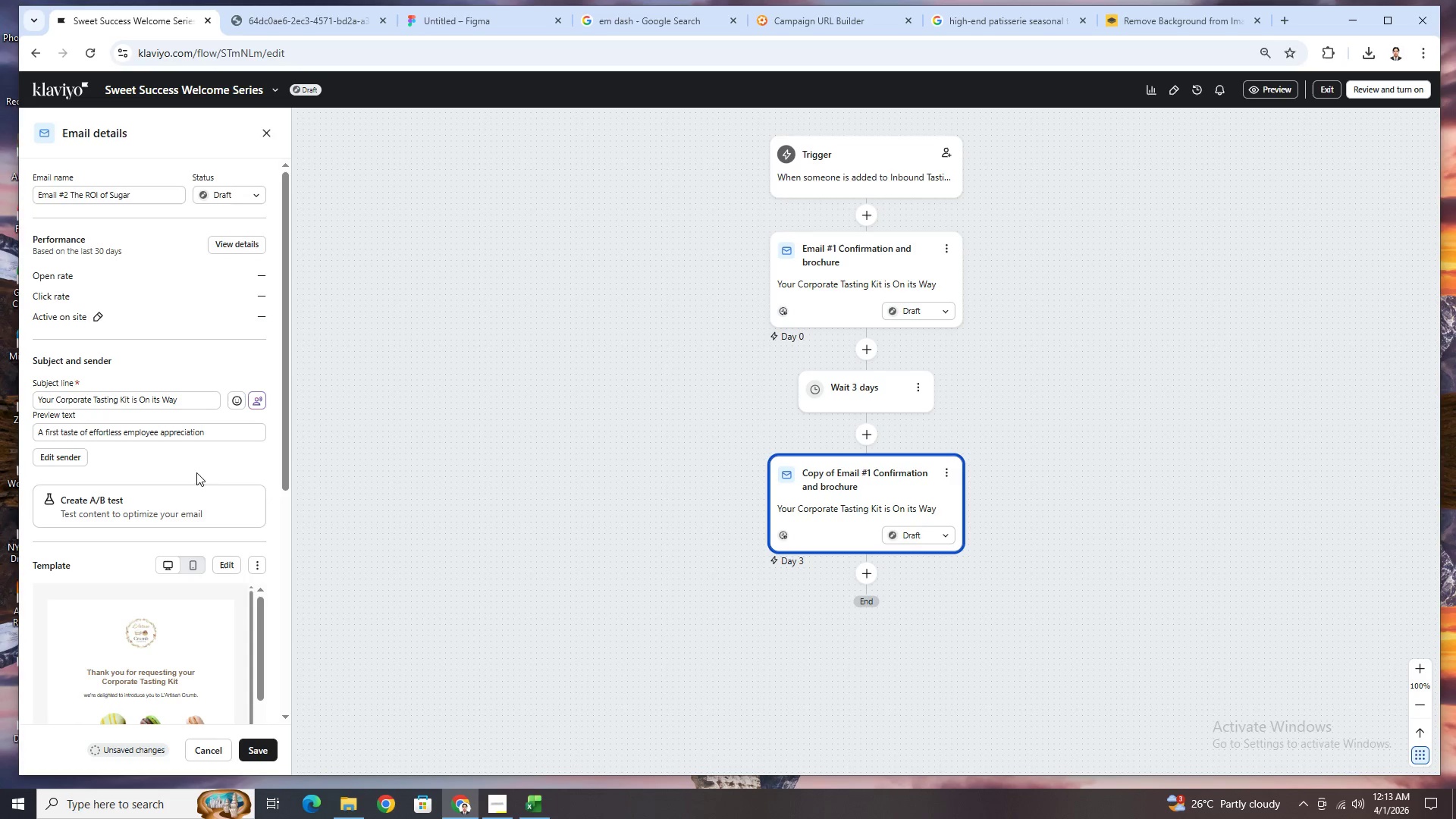 
scroll: coordinate [168, 464], scroll_direction: down, amount: 2.0
 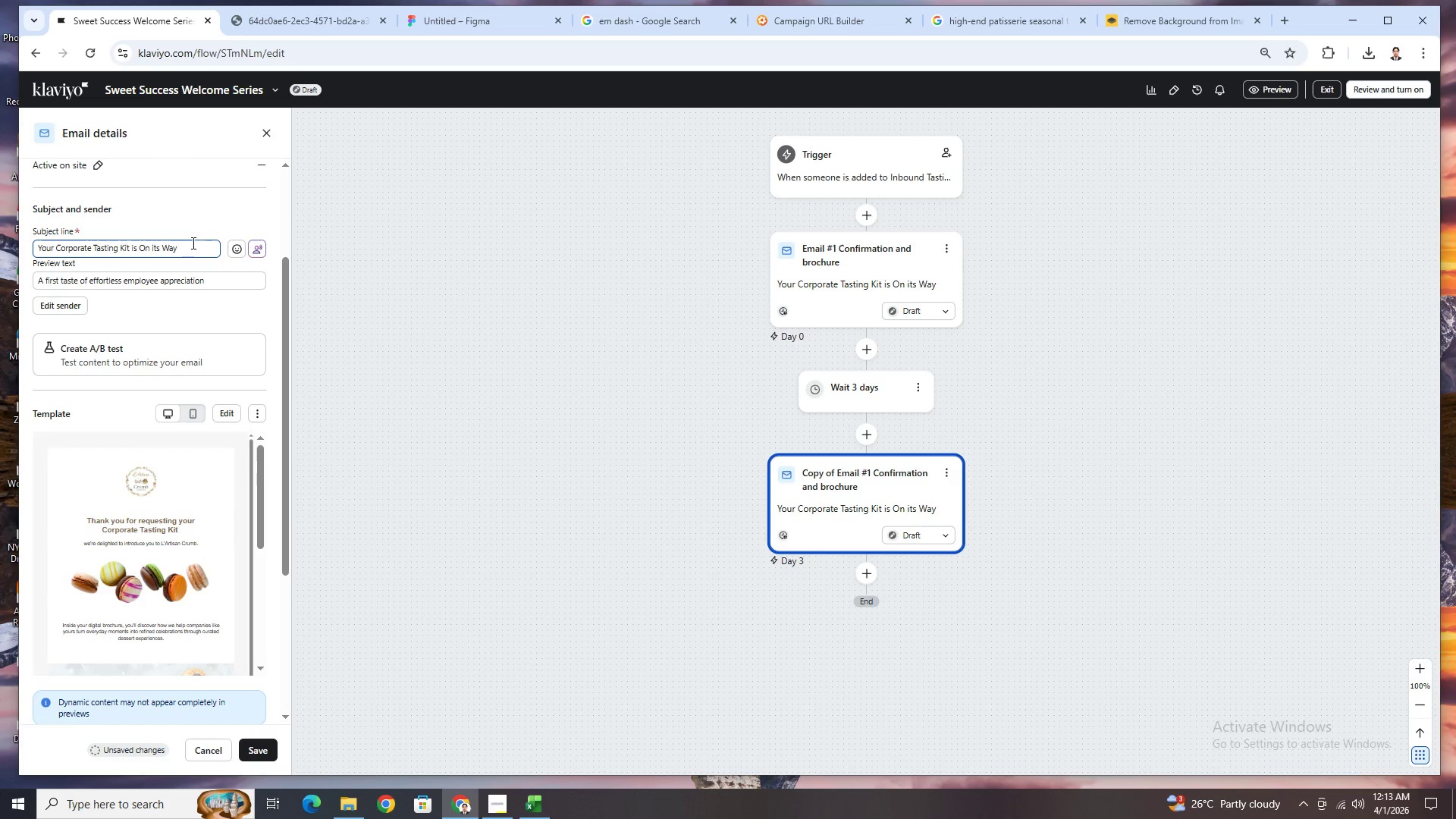 
double_click([195, 247])
 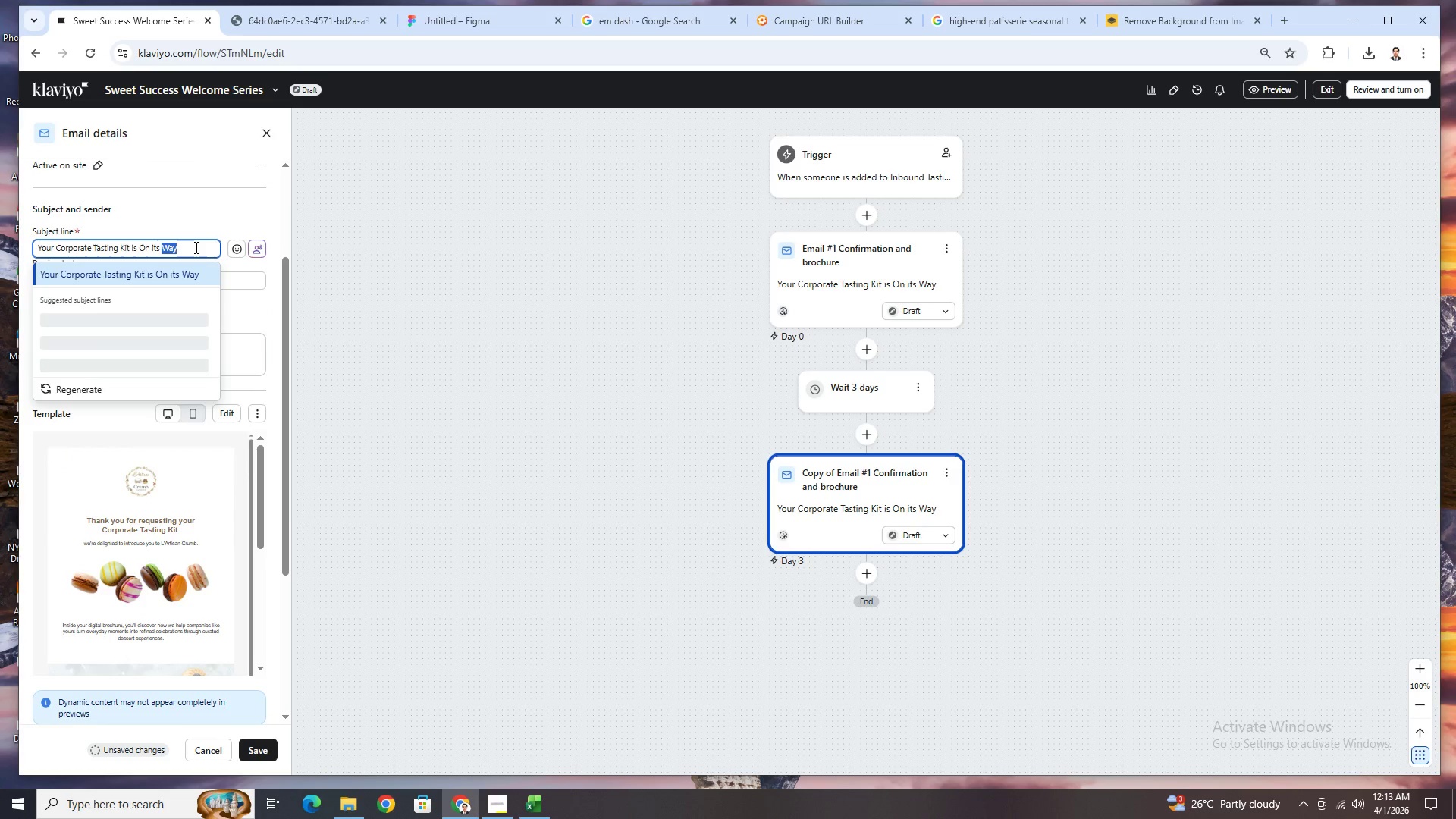 
triple_click([195, 247])
 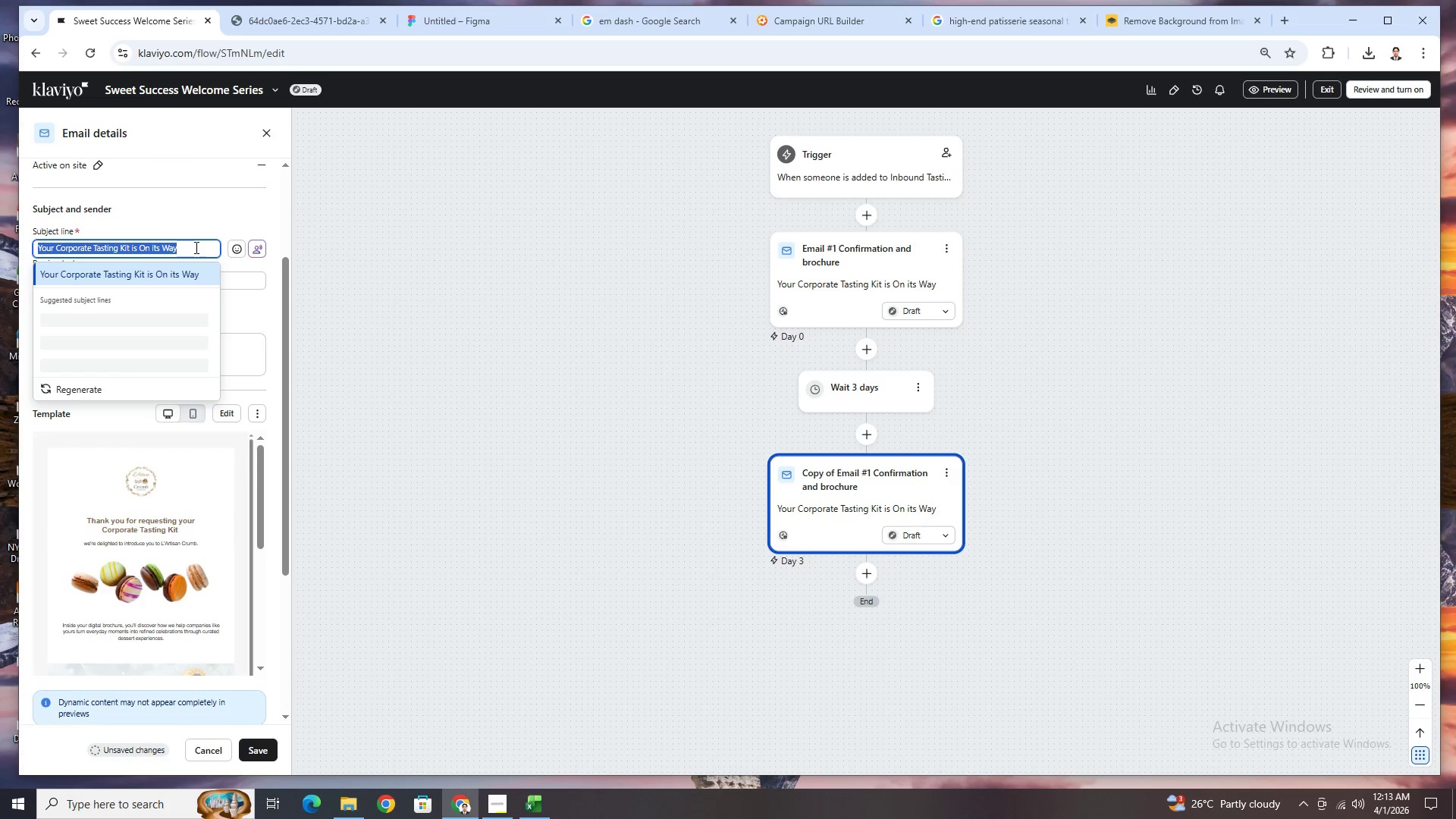 
key(Backspace)
 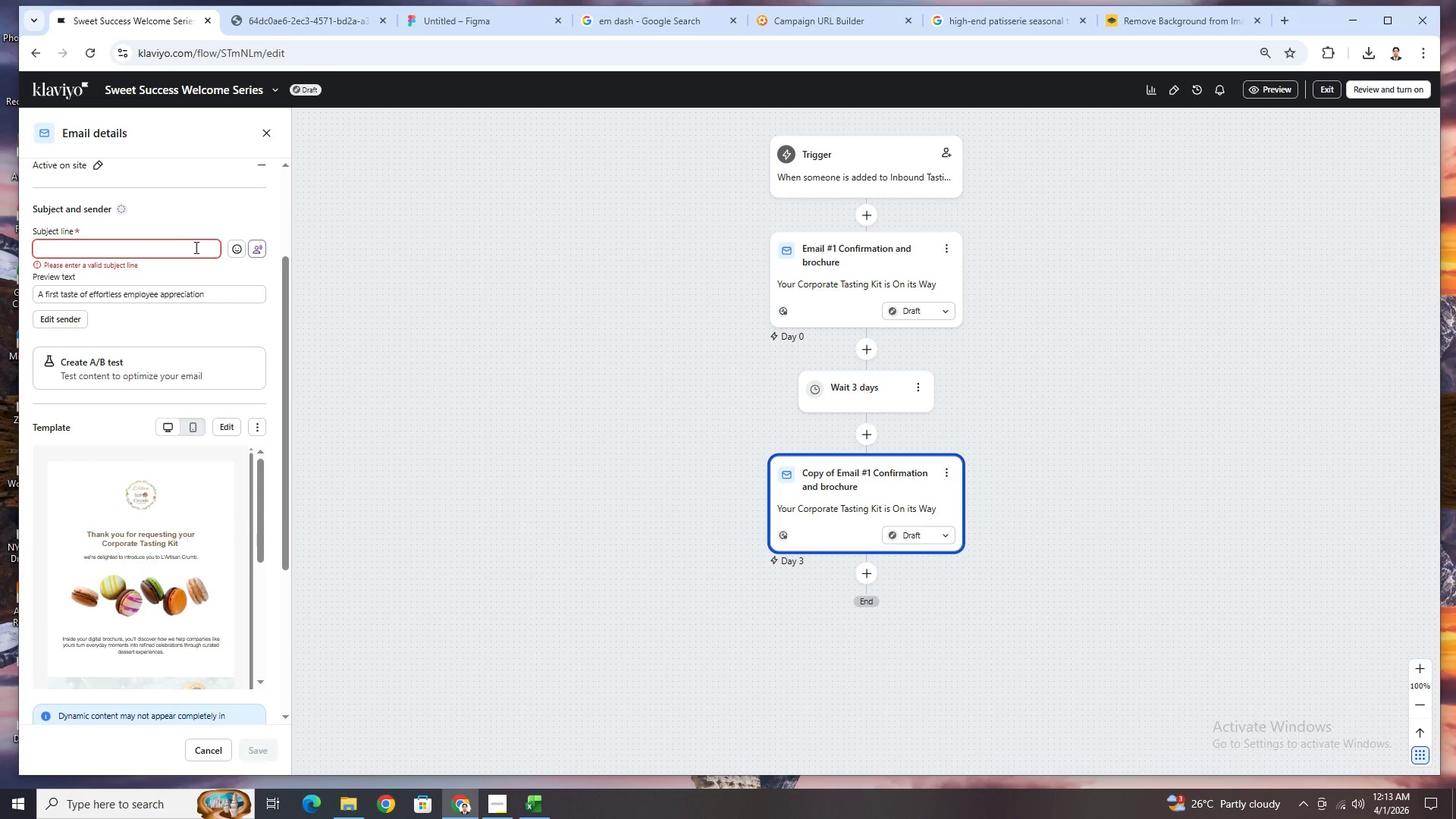 
wait(5.48)
 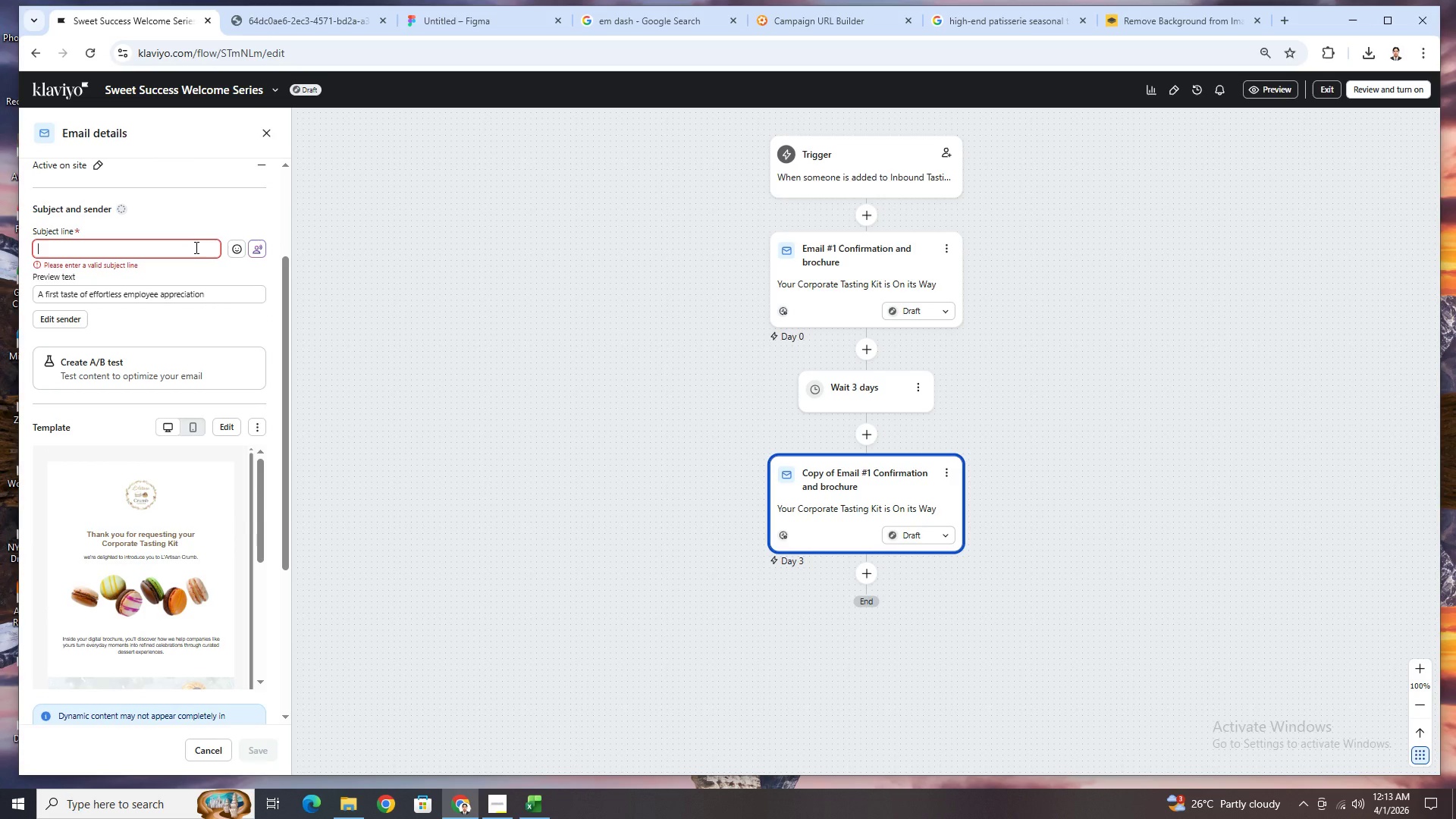 
type(A simple way to B)
 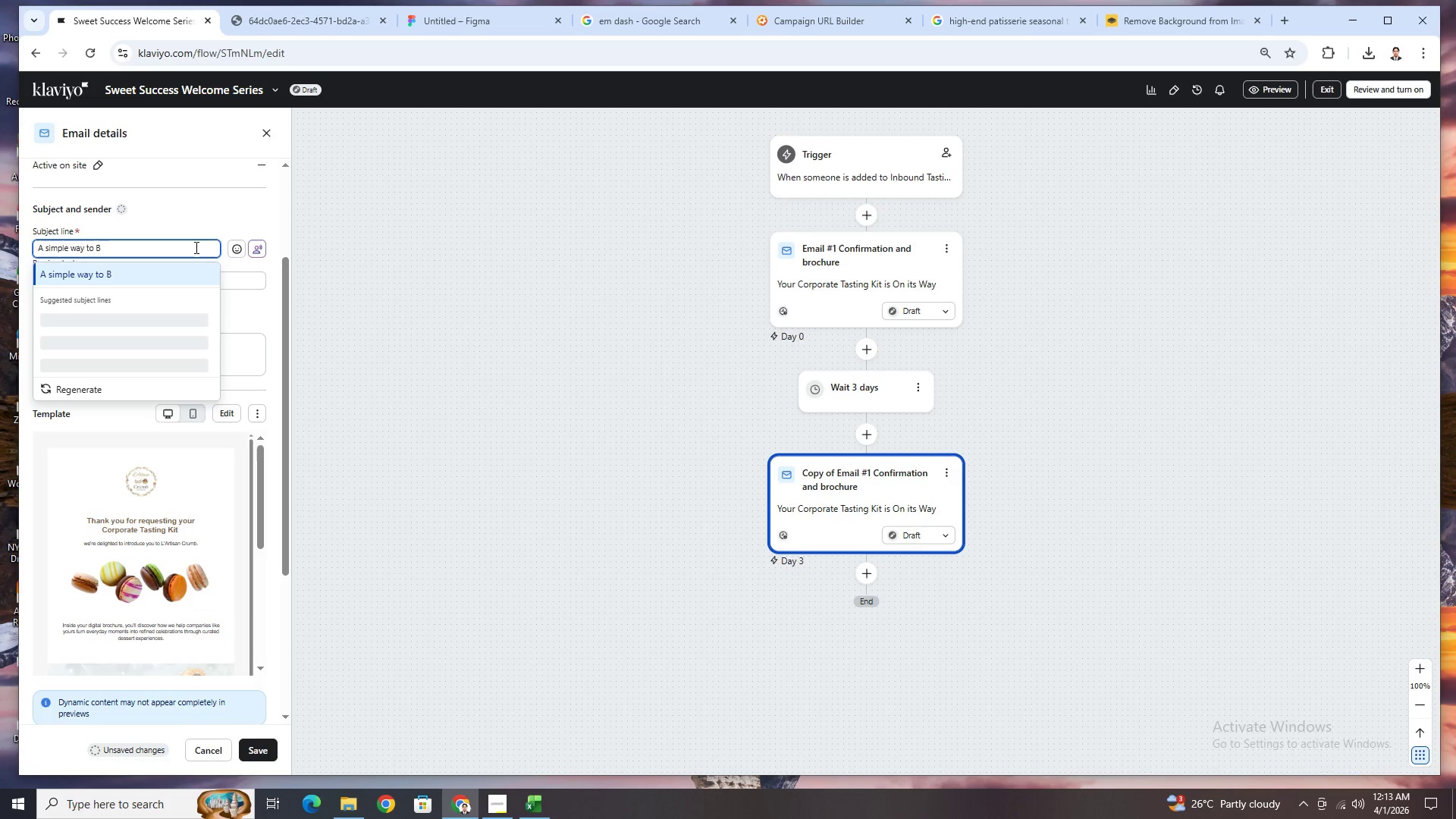 
hold_key(key=Backspace, duration=0.75)
 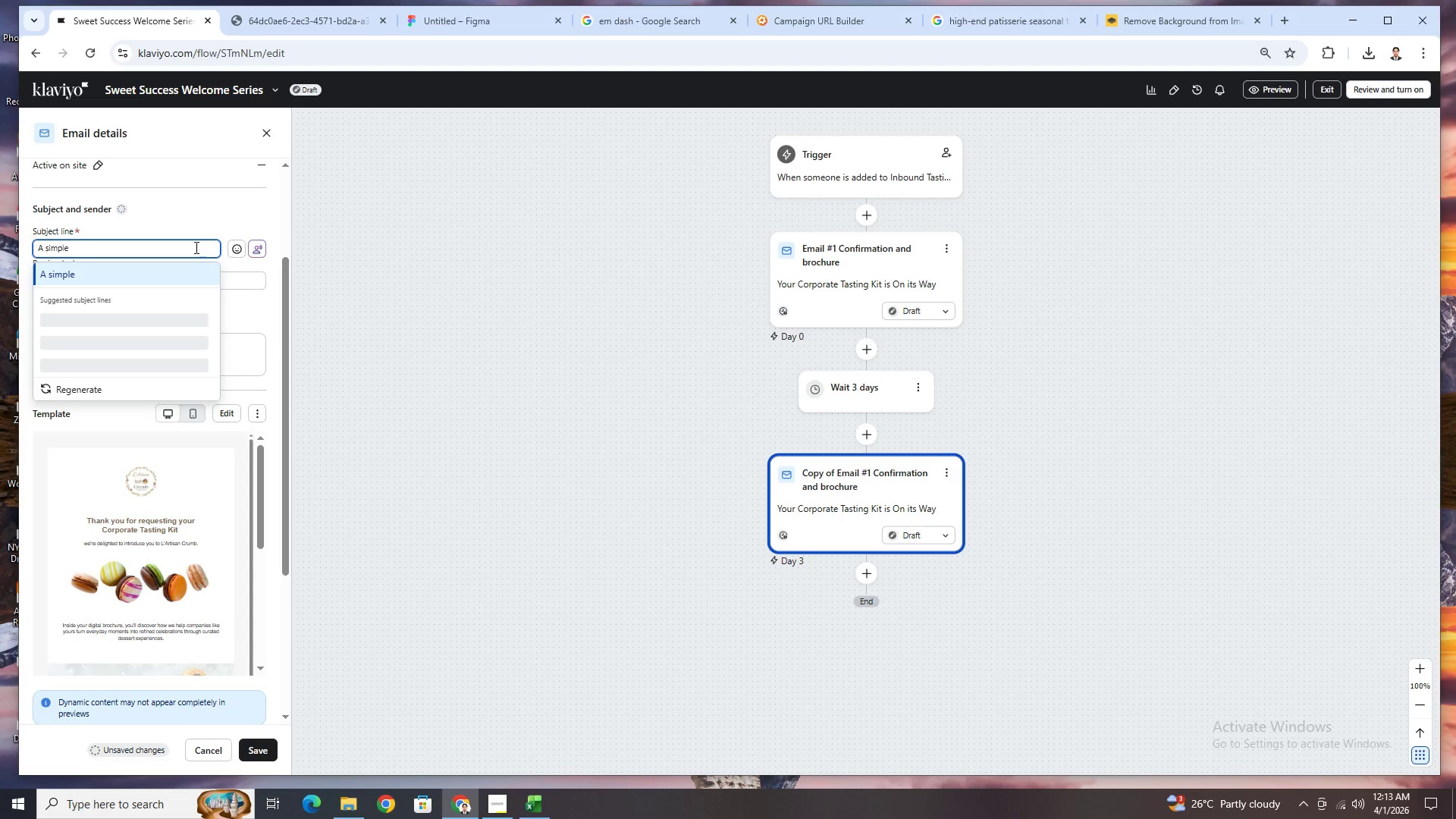 
hold_key(key=Backspace, duration=0.7)
 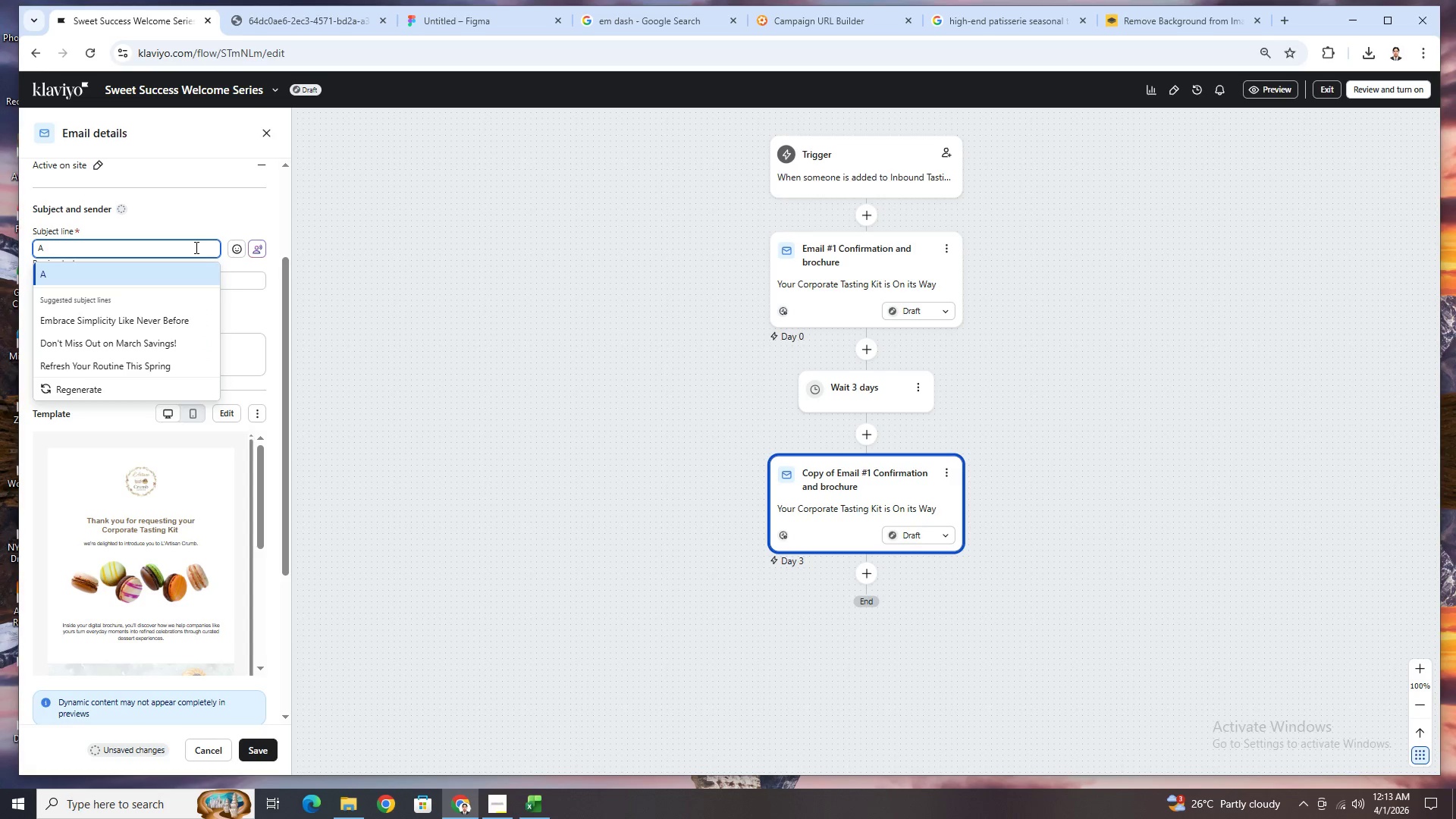 
type( Simple Way to Boost Morale at)
 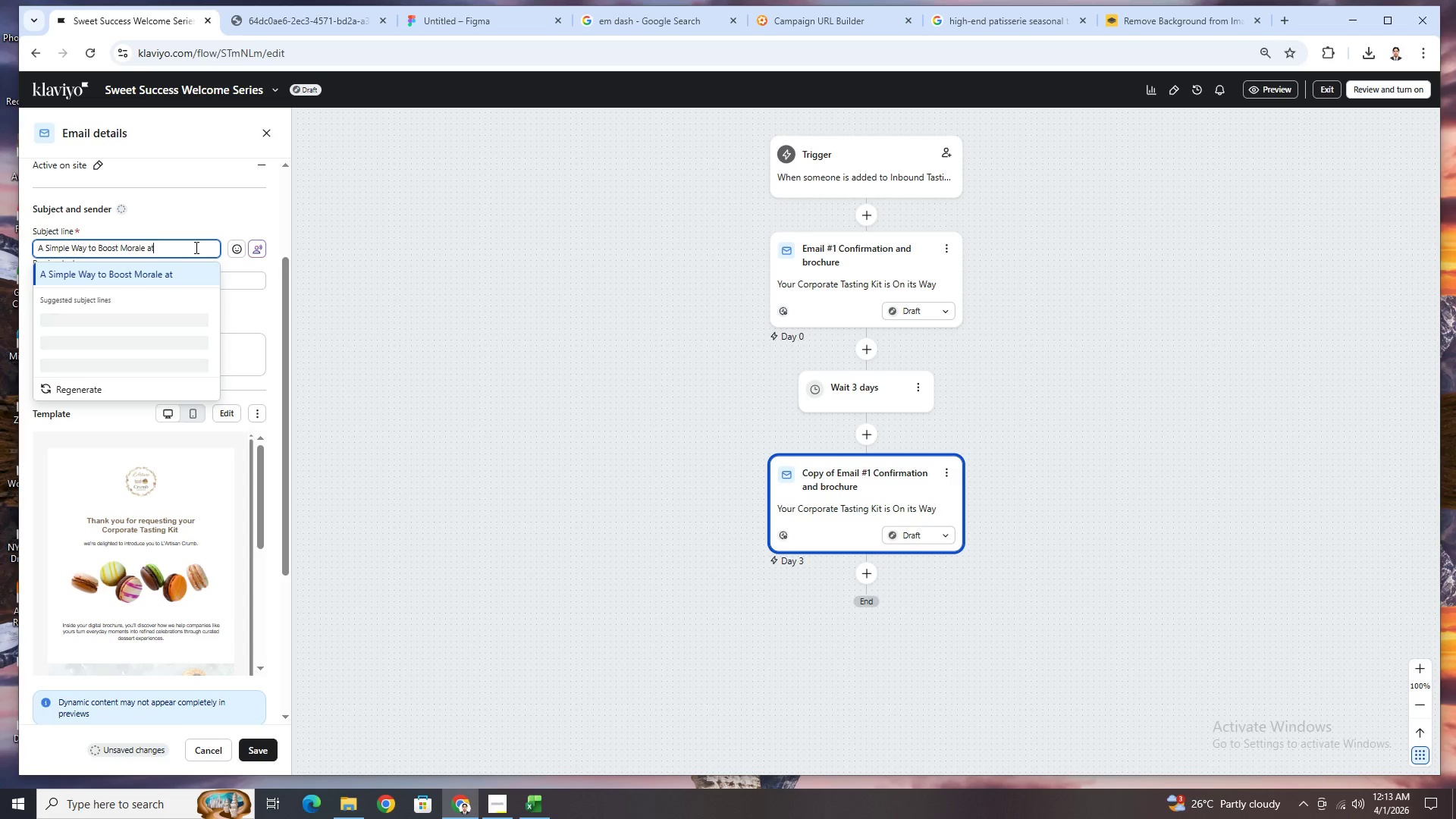 
double_click([254, 280])
 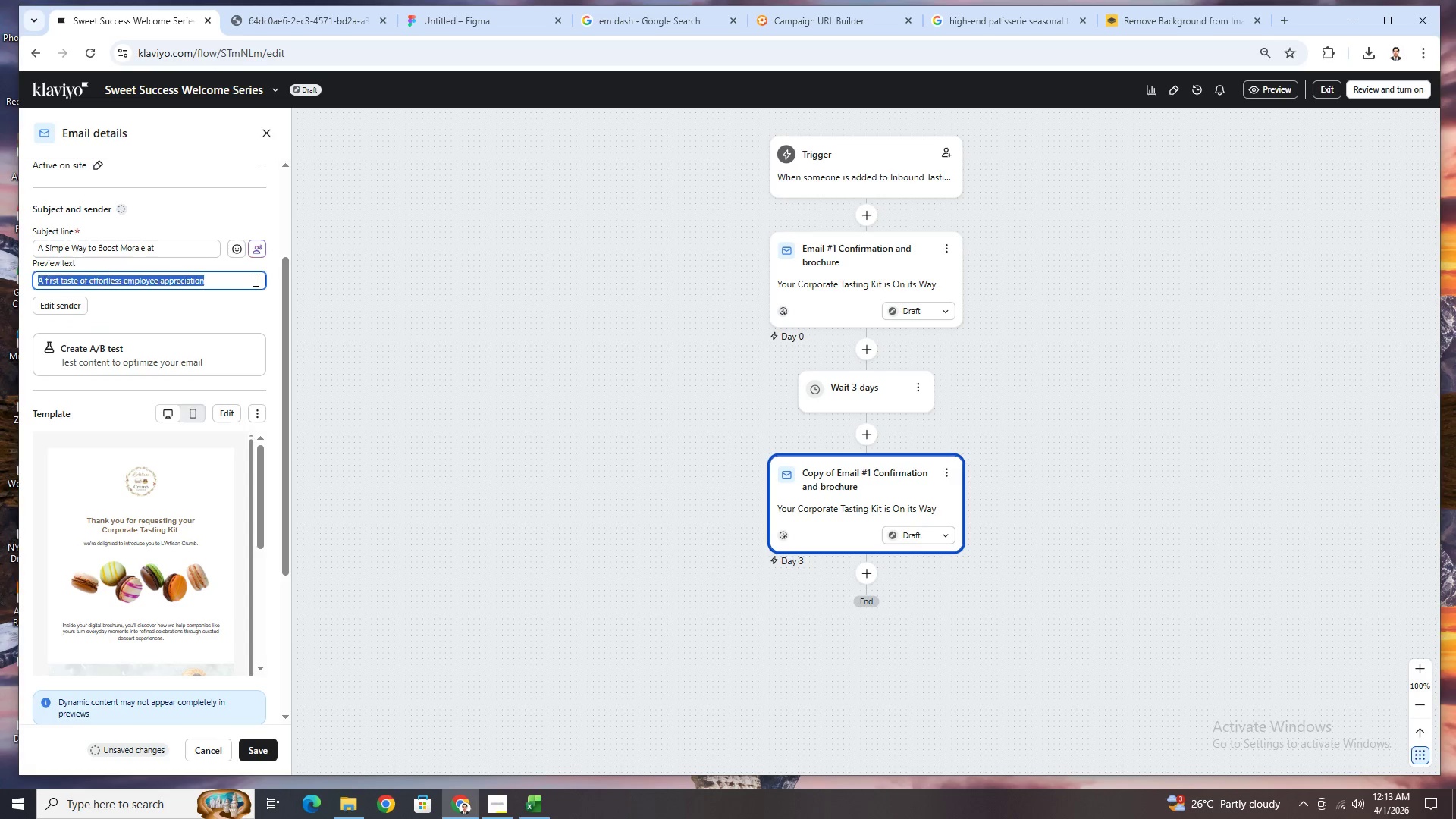 
triple_click([254, 280])
 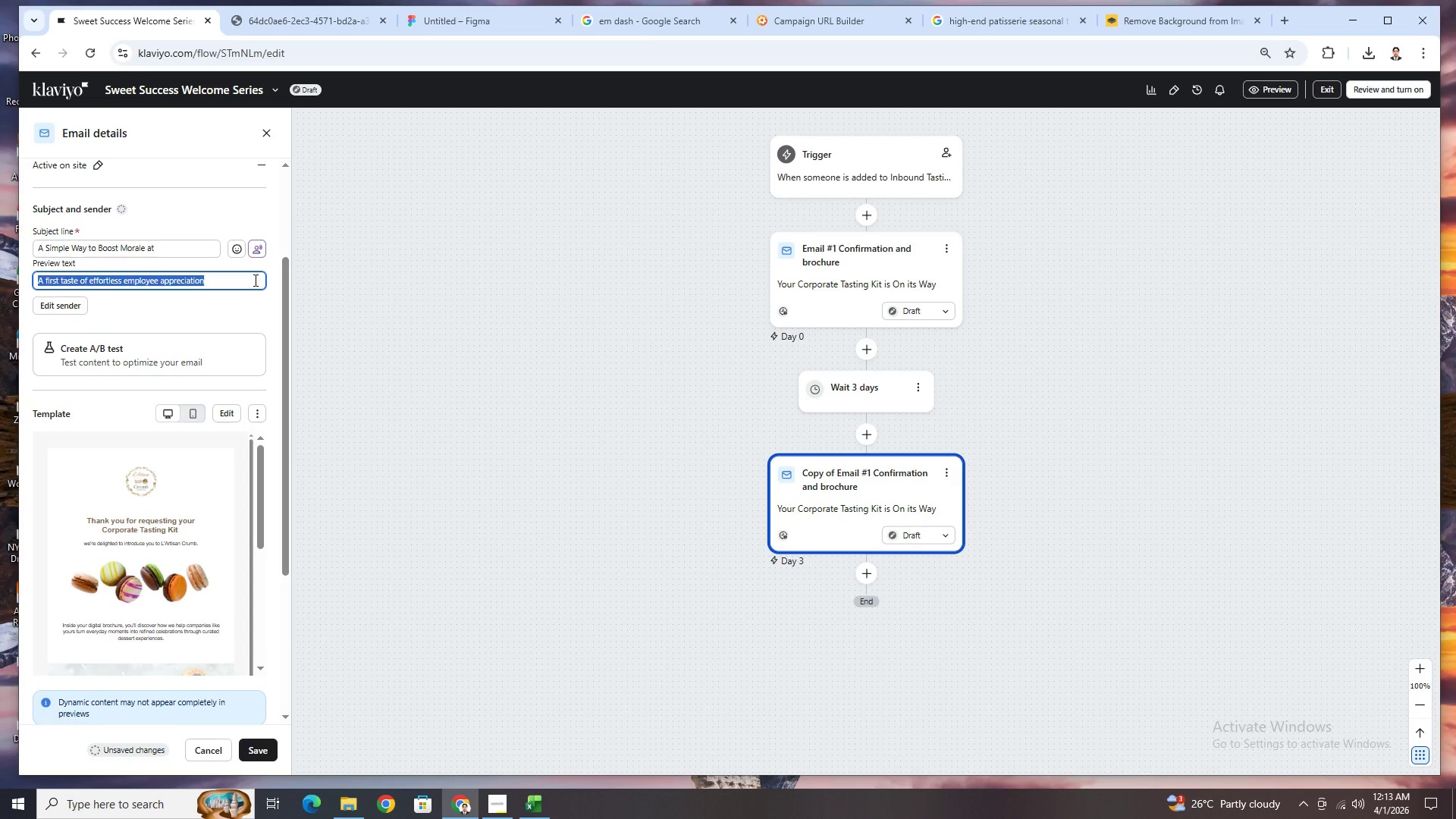 
triple_click([254, 280])
 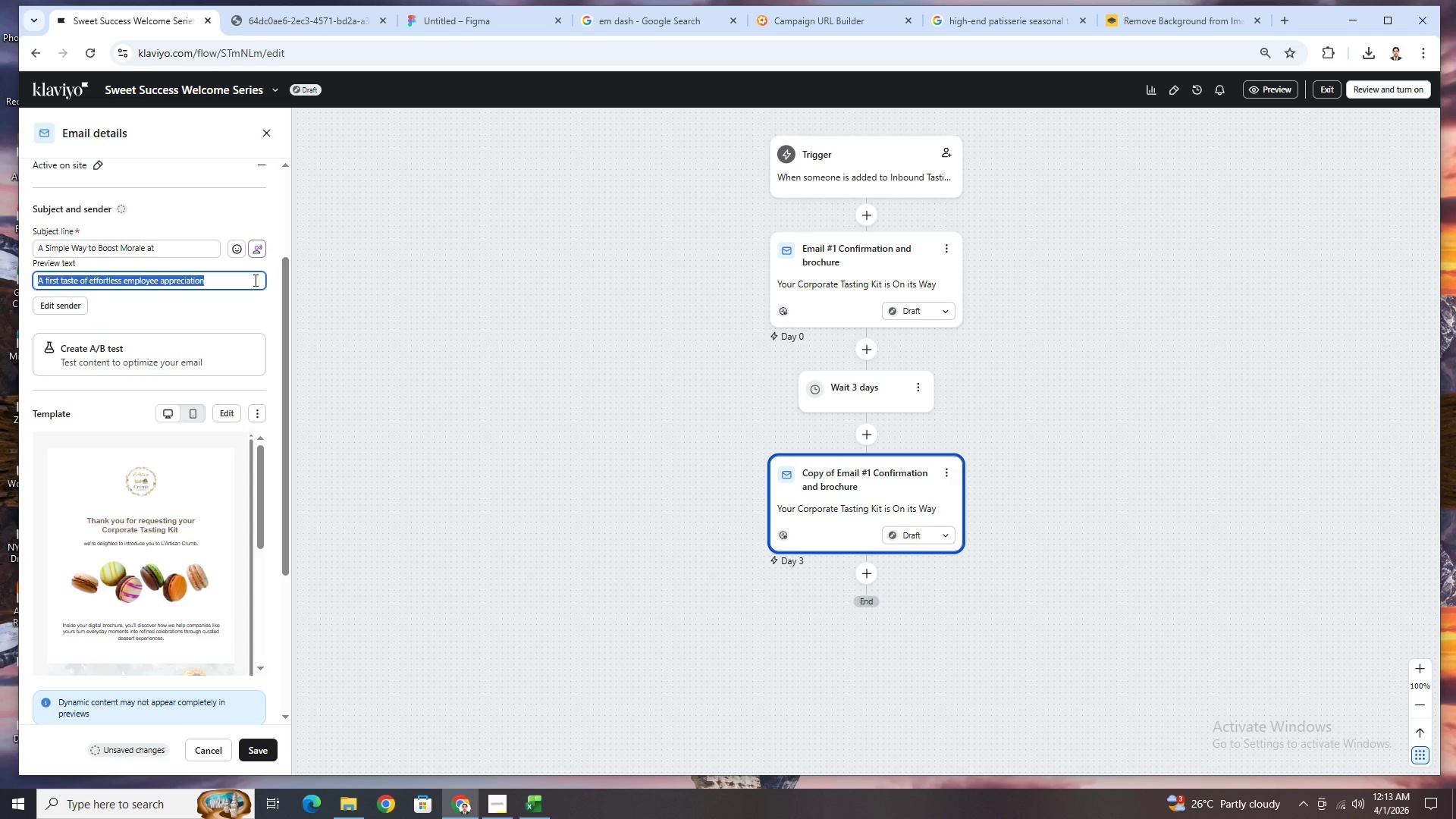 
hold_key(key=ShiftLeft, duration=1.5)
 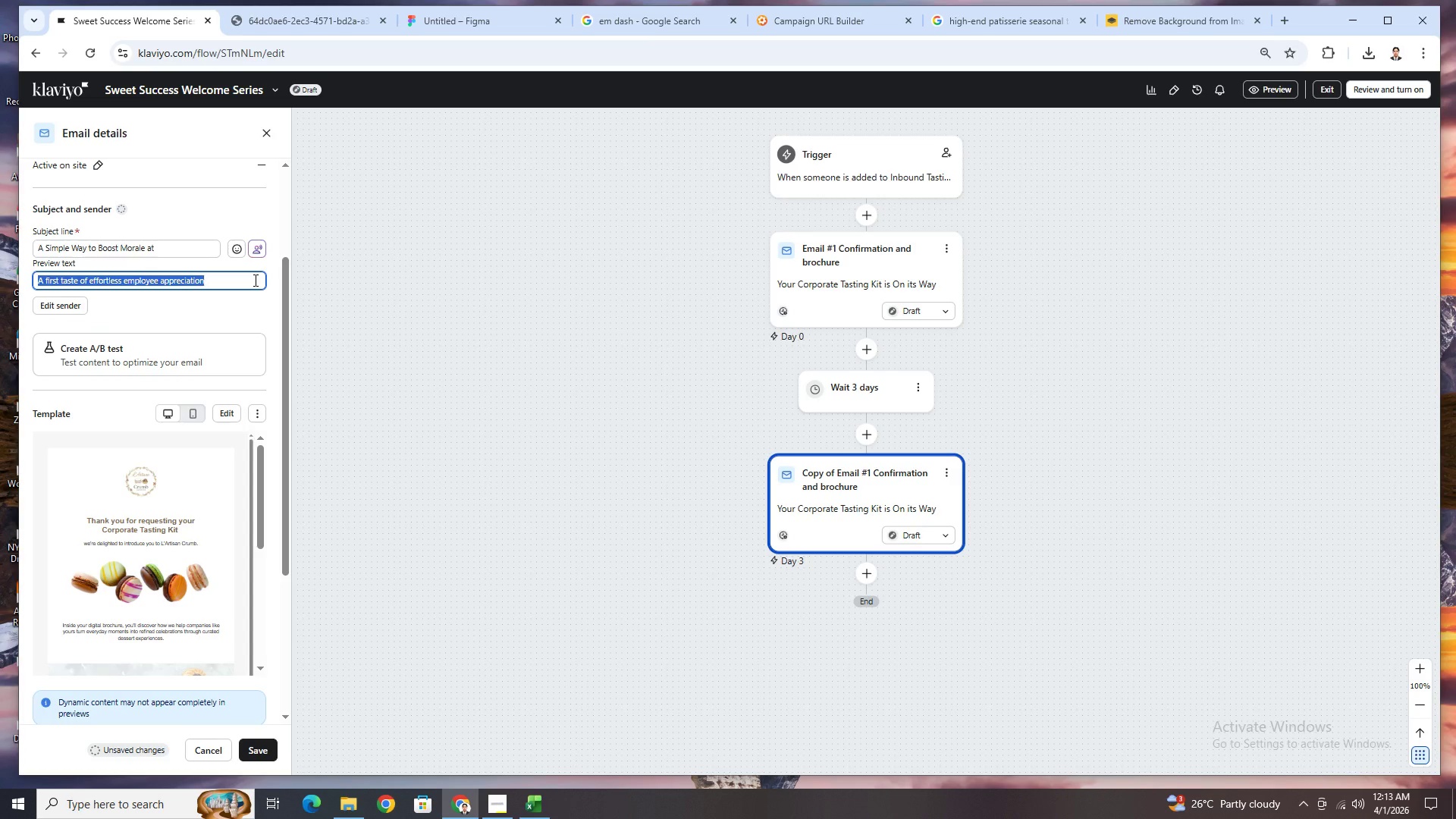 
type(Small indulgences. )
 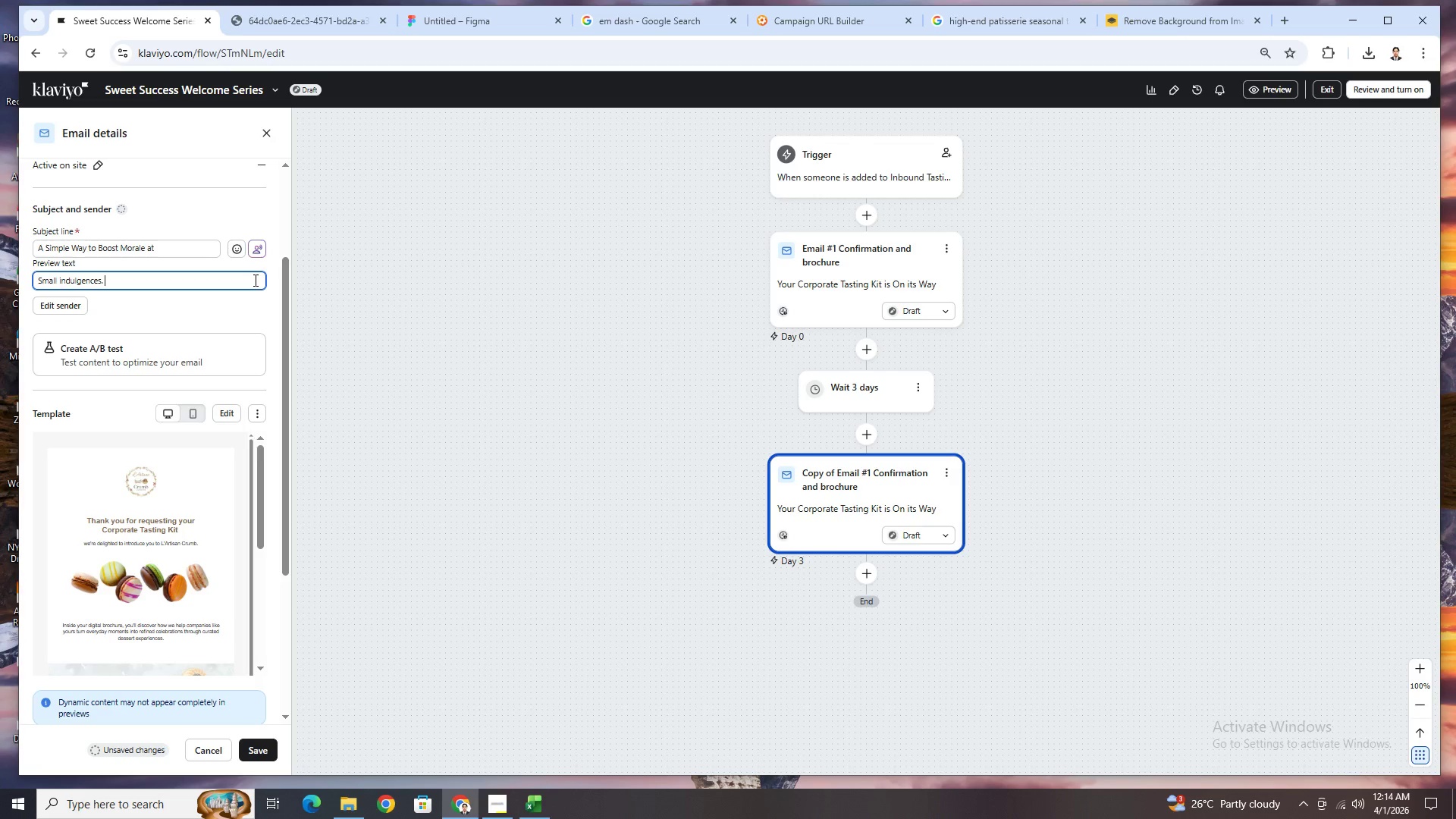 
type(Measurable impact.)
 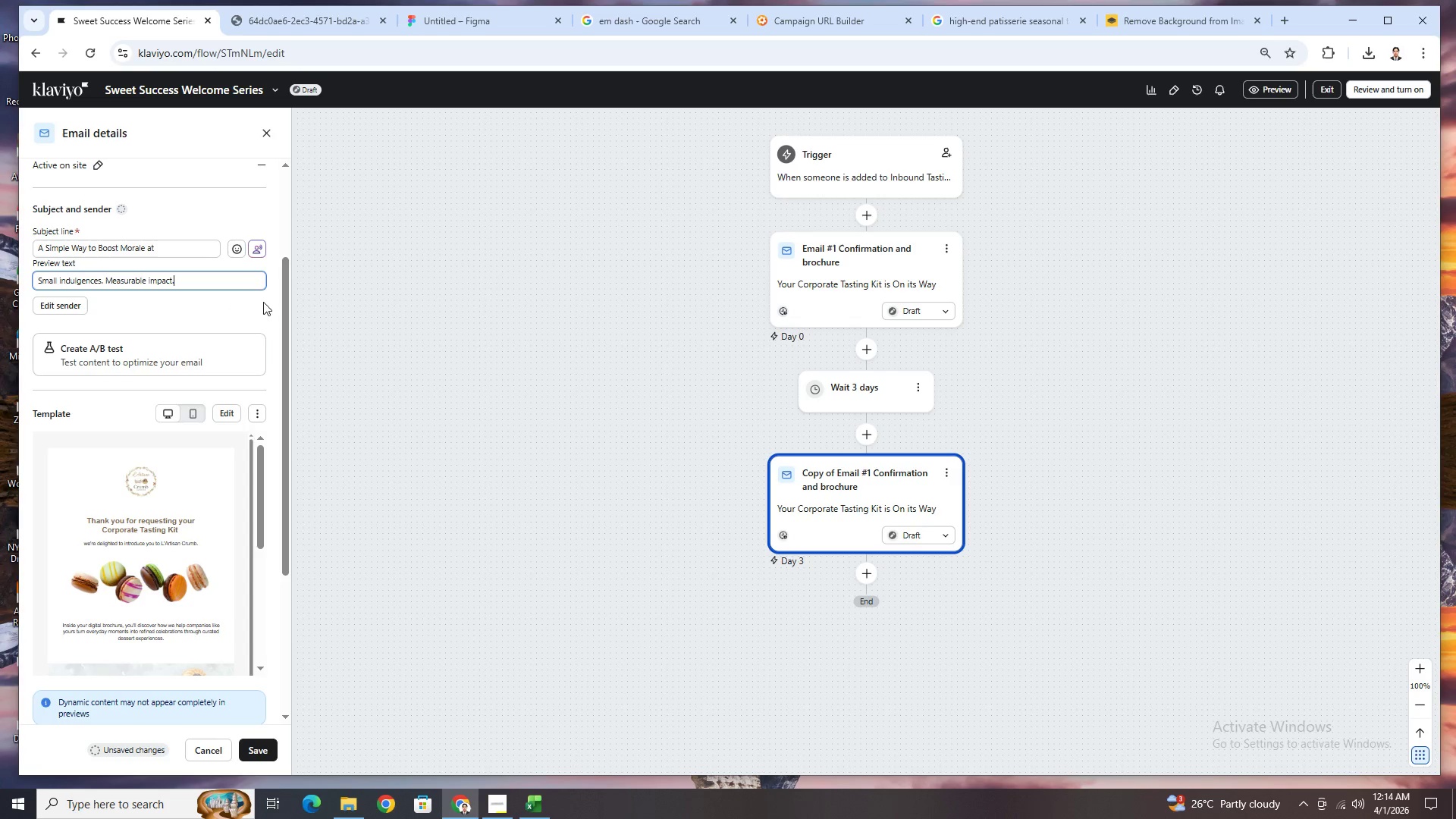 
wait(5.97)
 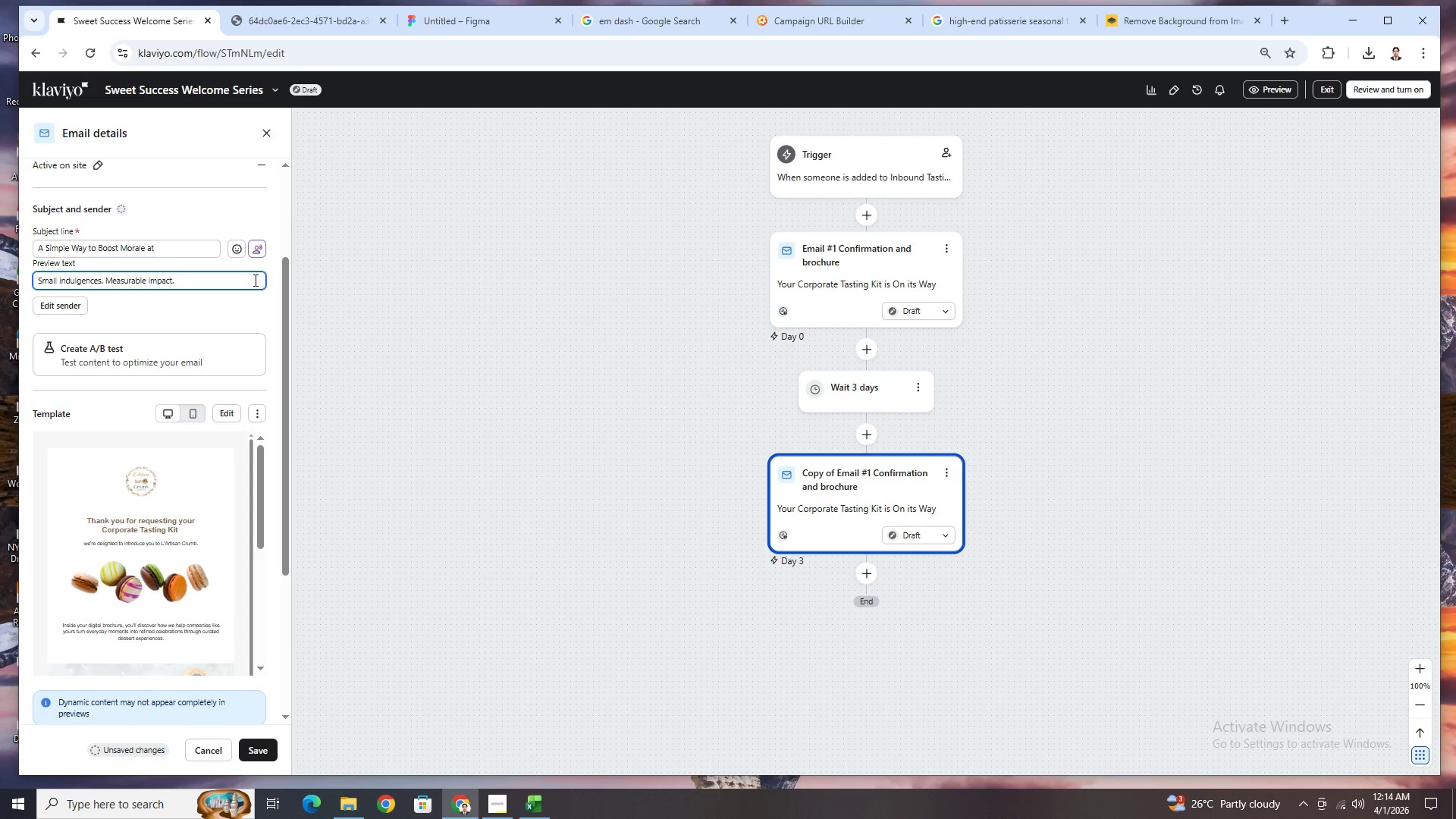 
left_click([268, 746])
 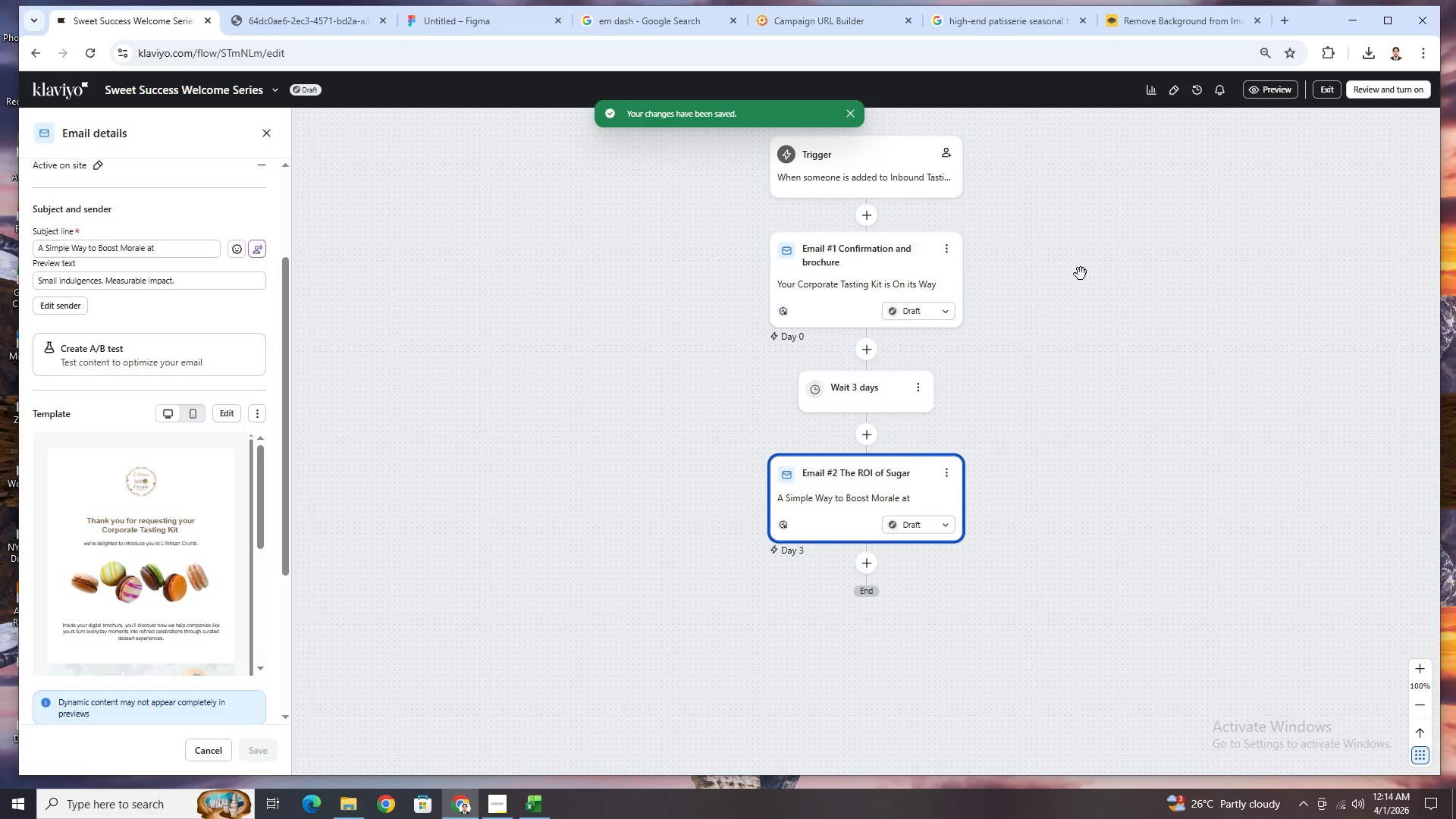 
left_click([952, 475])
 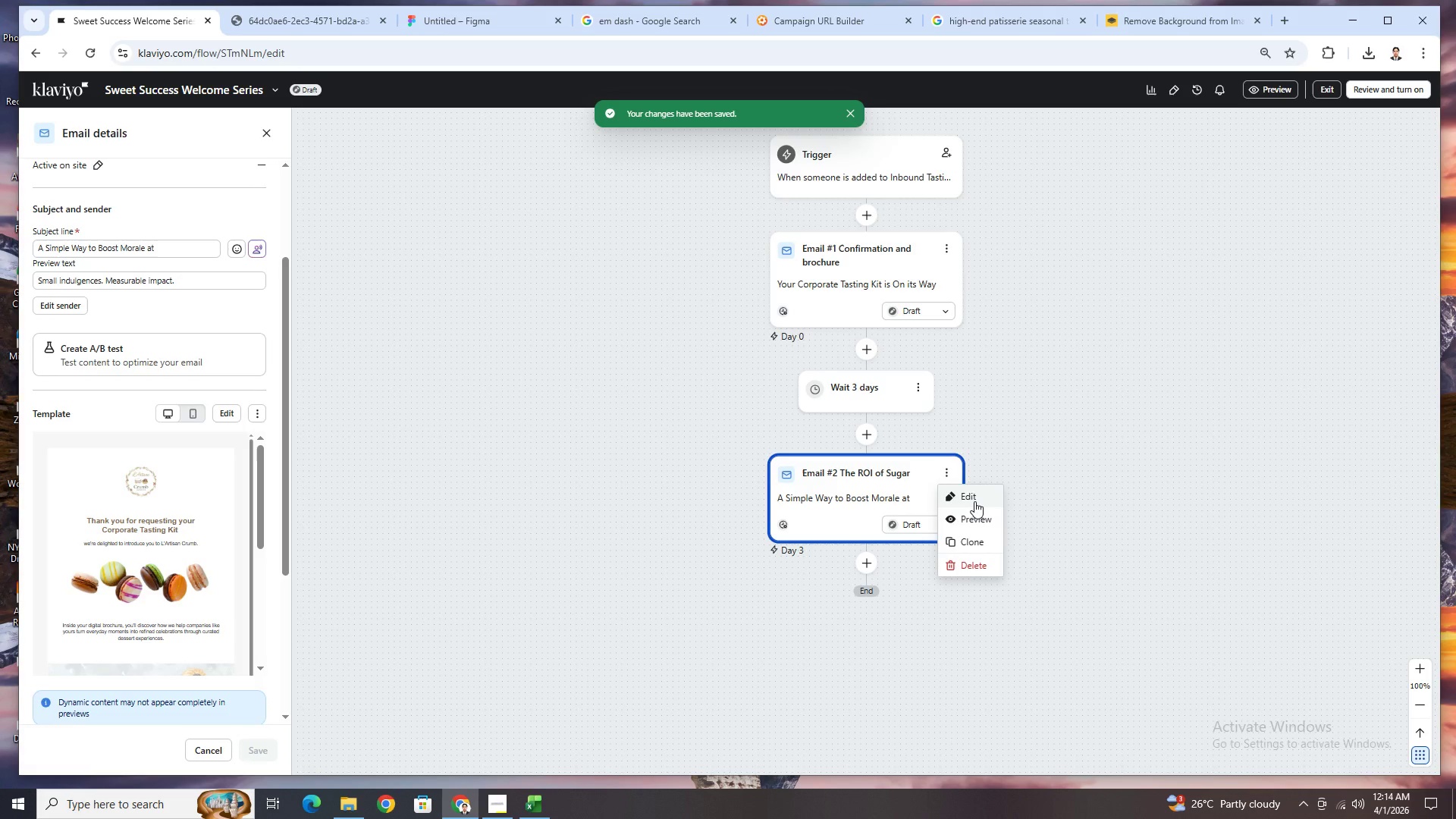 
left_click([974, 500])
 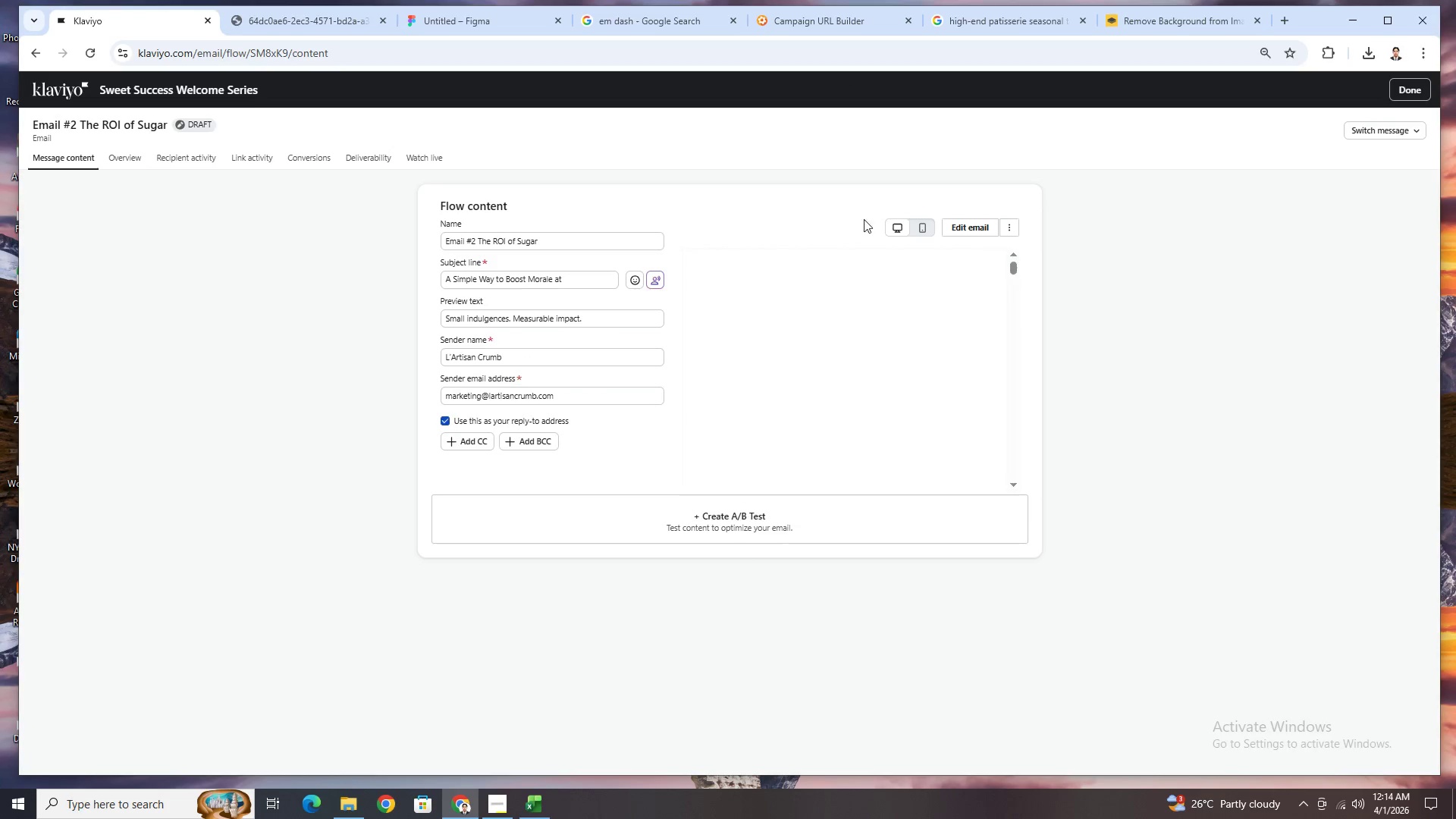 
left_click([975, 223])
 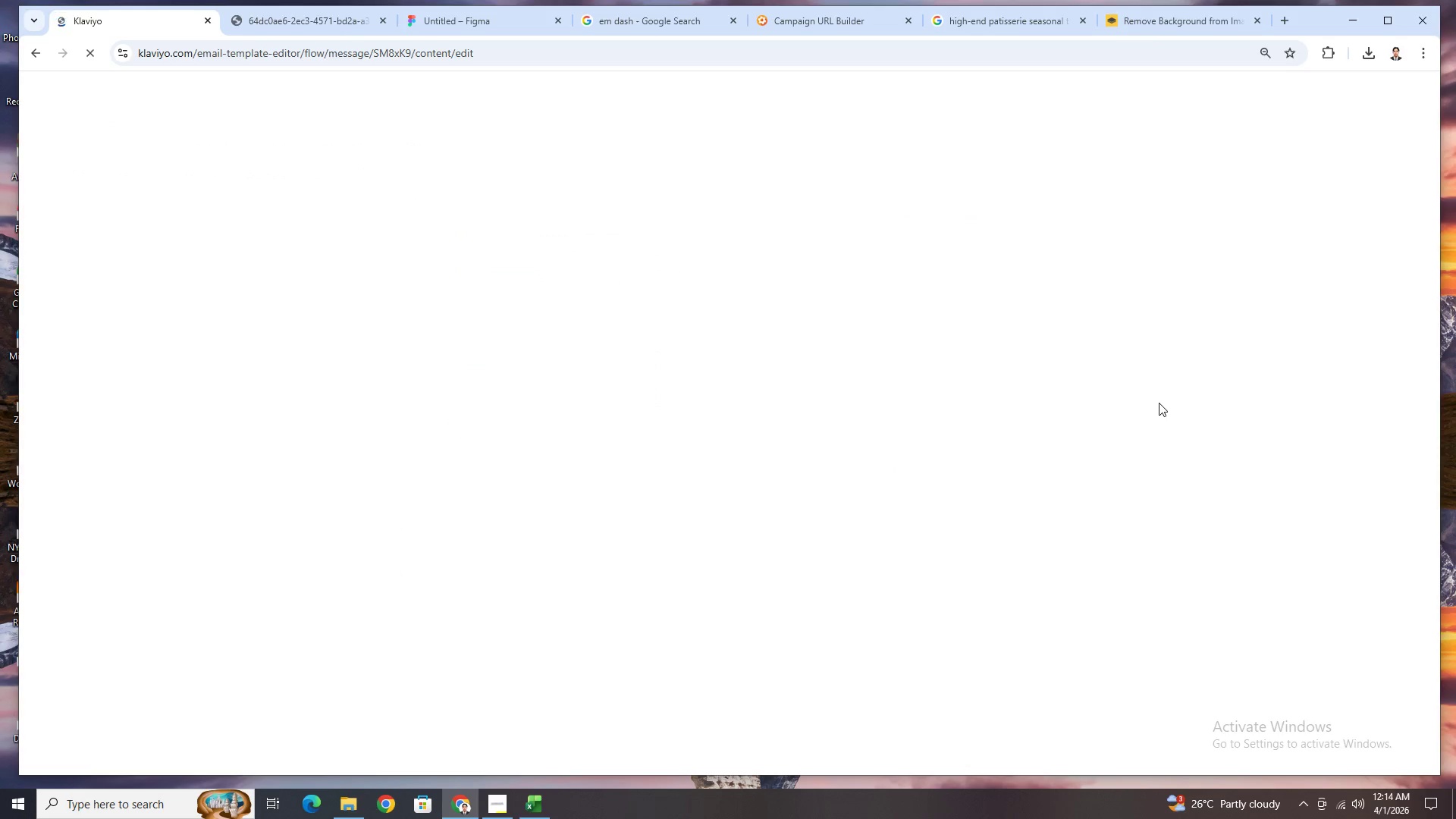 
wait(8.91)
 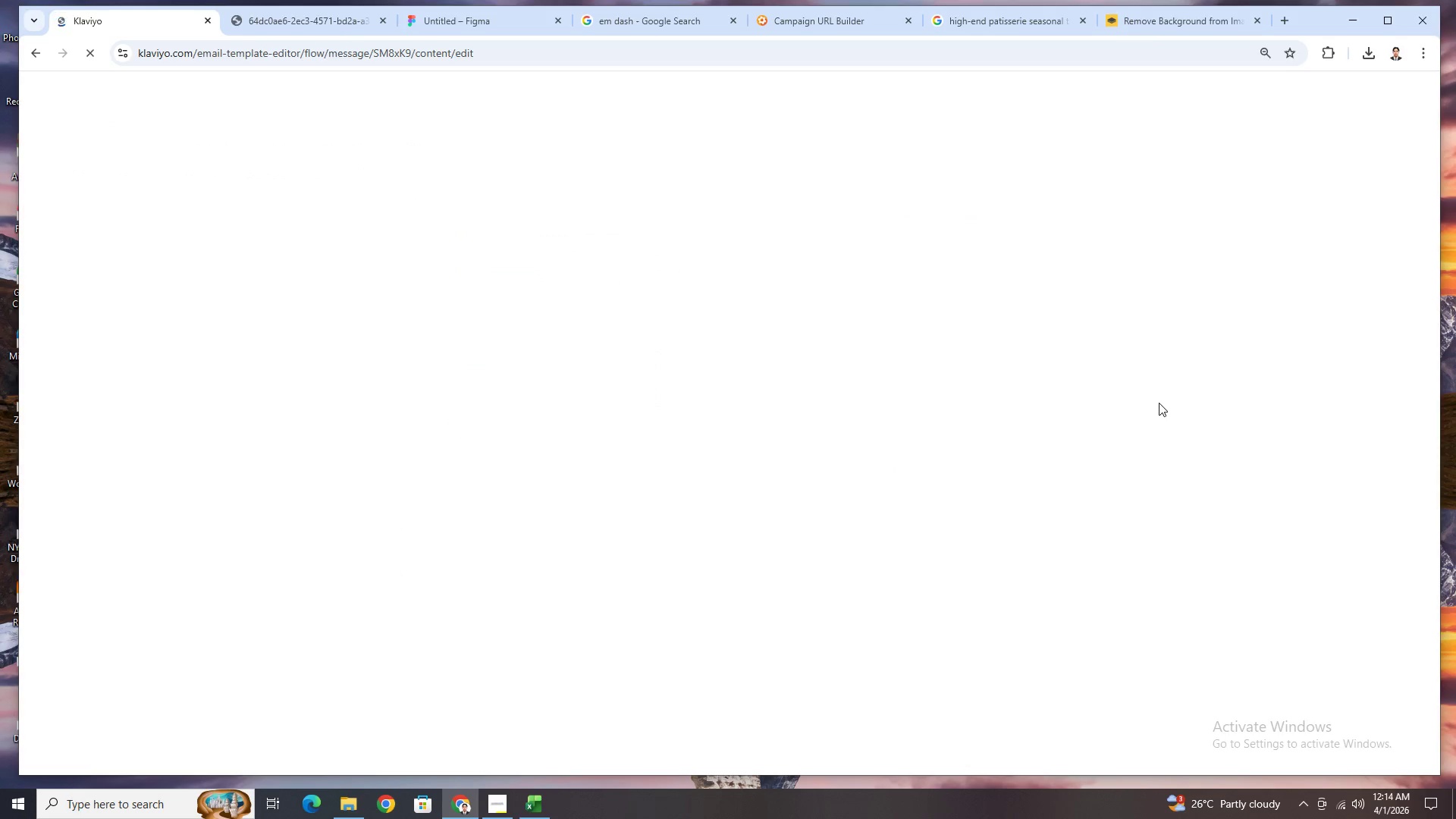 
left_click([1403, 122])
 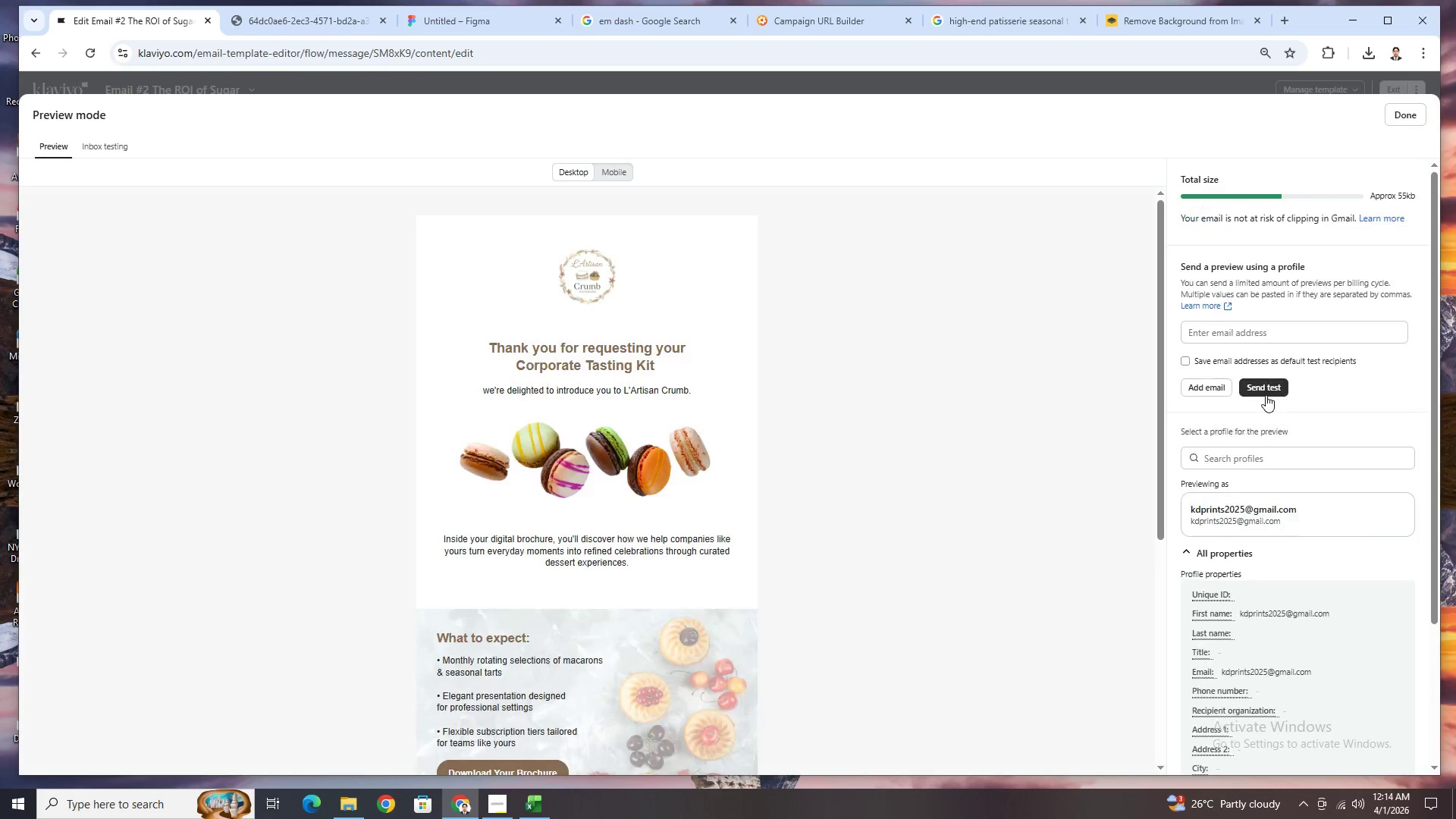 
scroll: coordinate [1279, 535], scroll_direction: down, amount: 2.0
 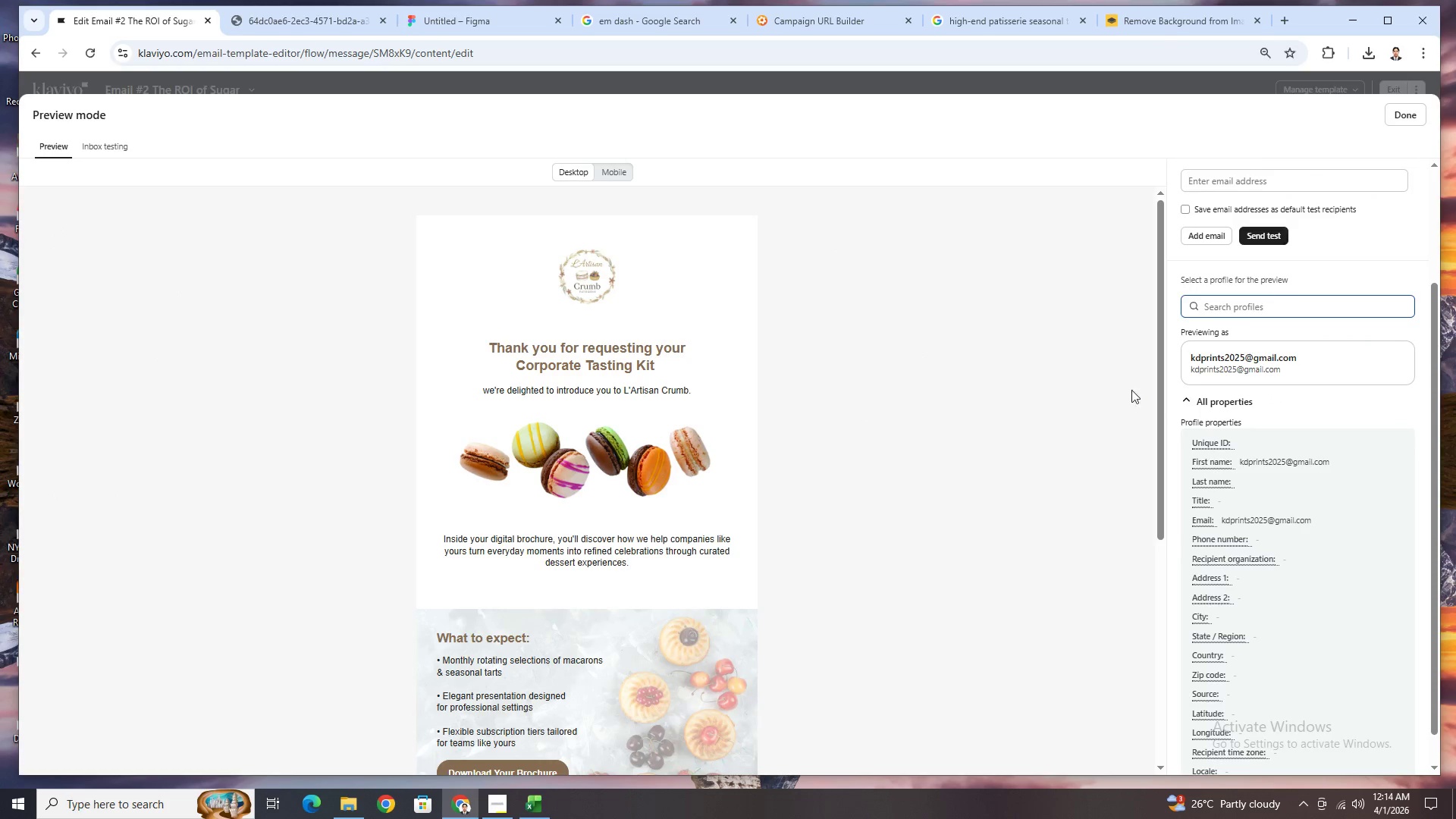 
left_click([531, 799])
 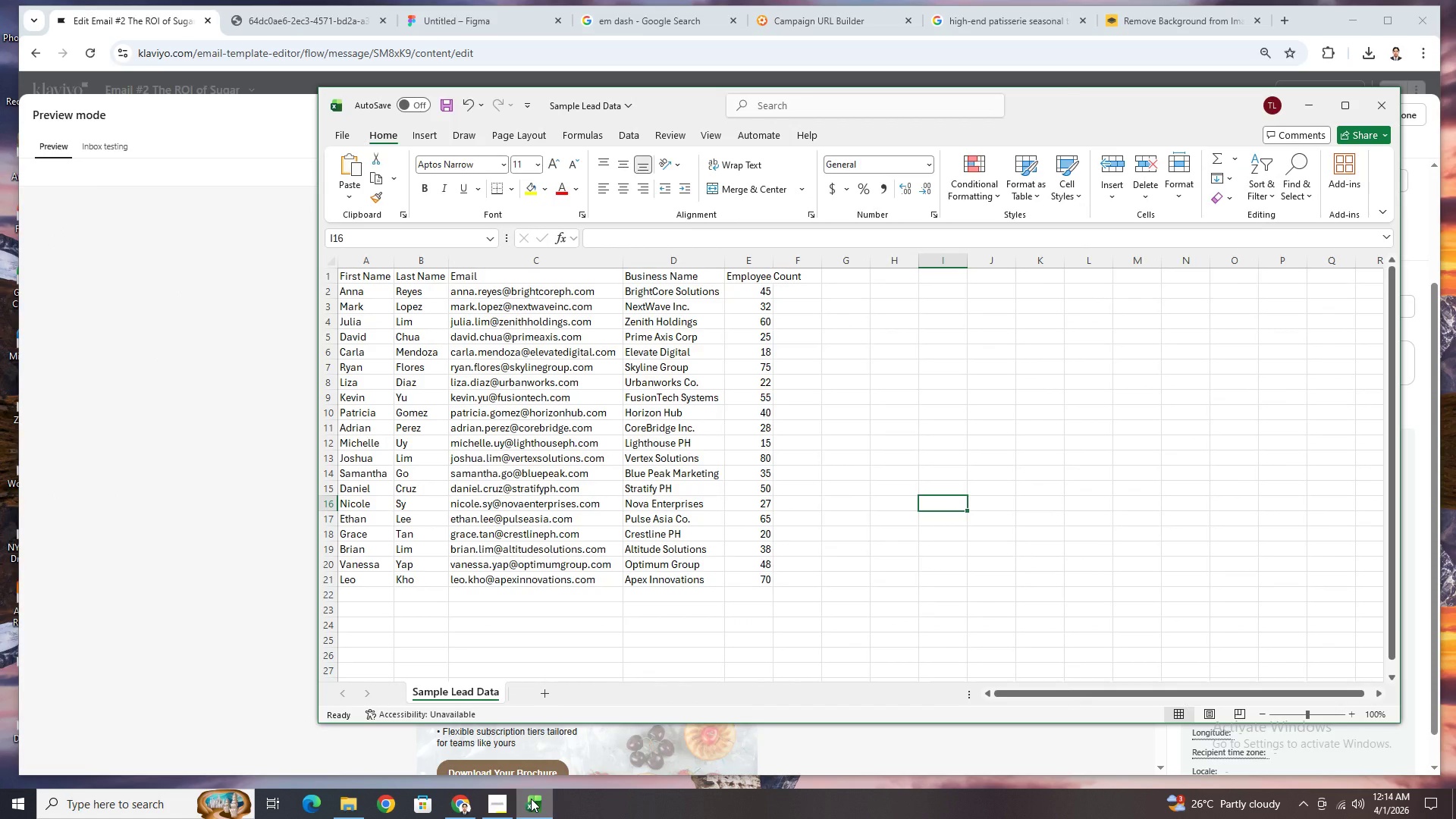 
left_click([531, 799])
 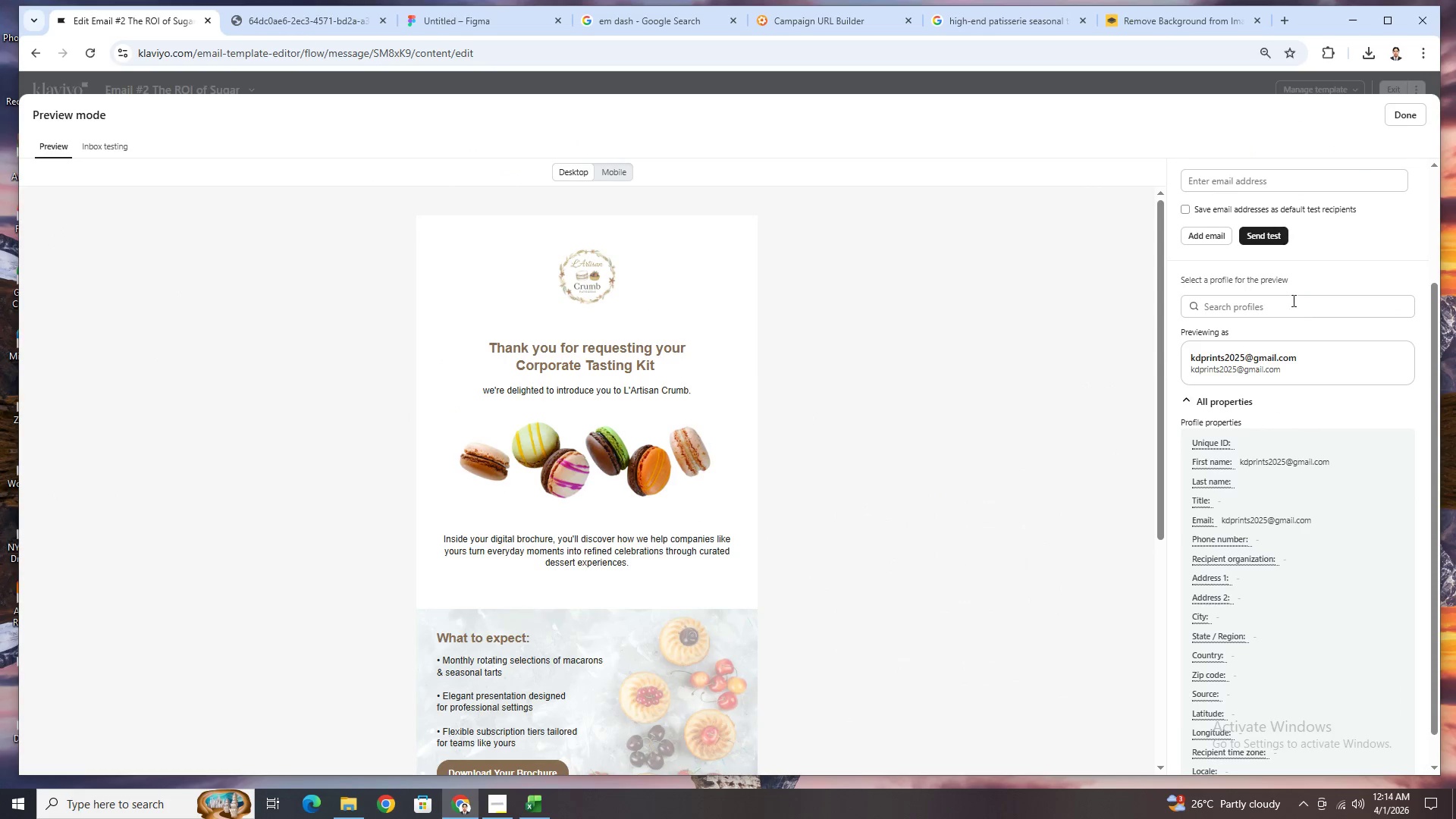 
left_click([1293, 302])
 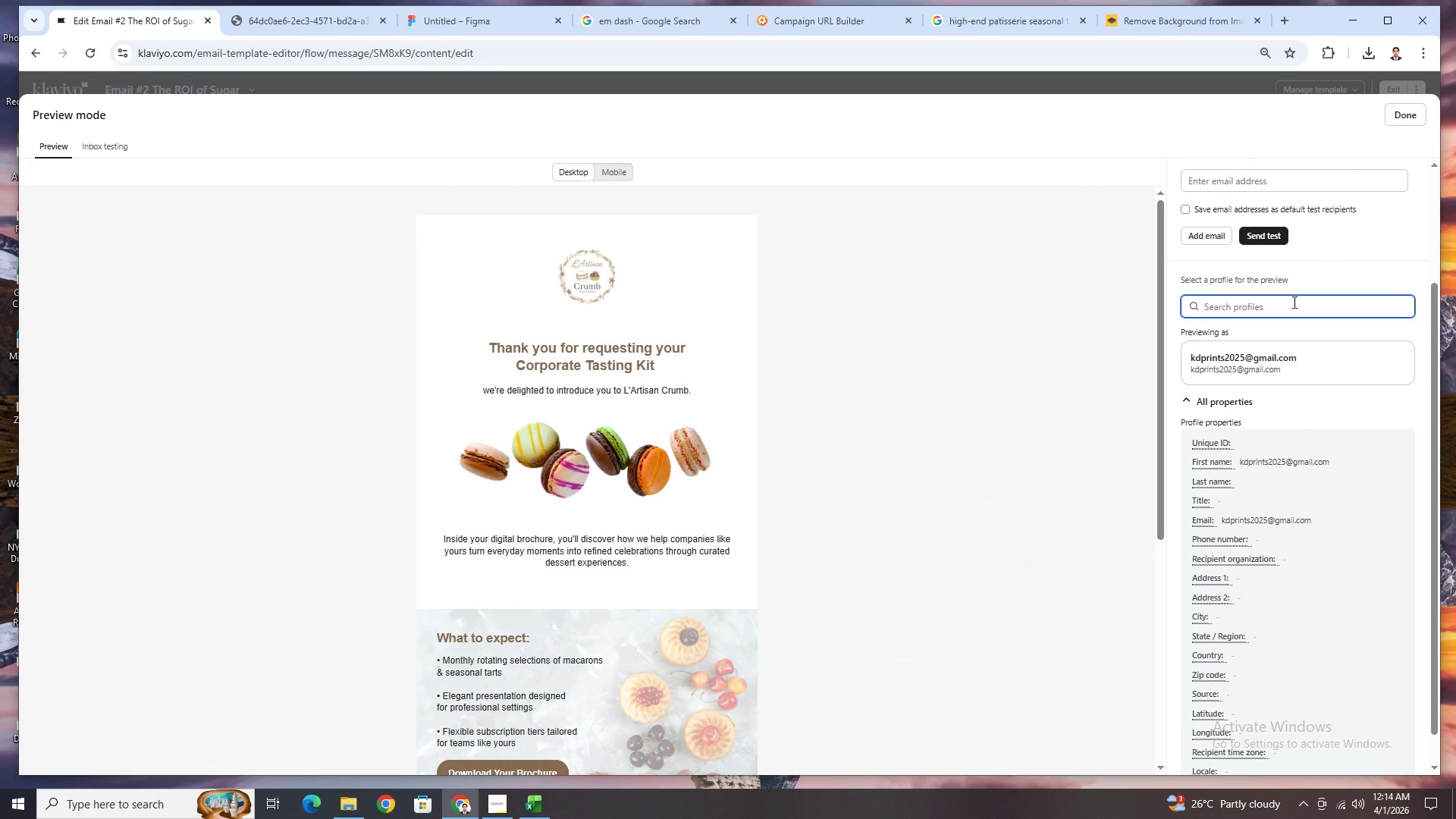 
type(anna)
 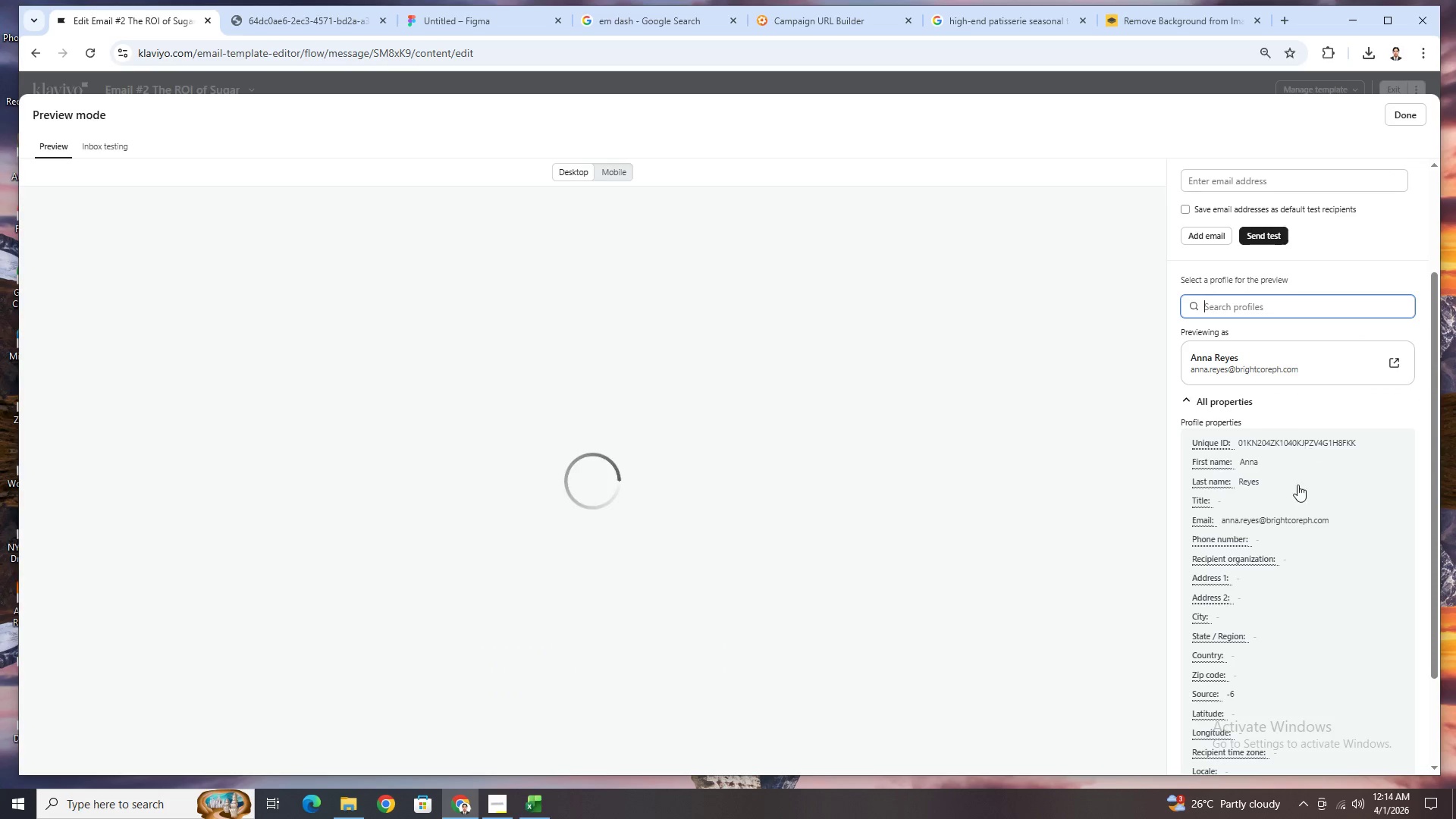 
scroll: coordinate [1320, 582], scroll_direction: down, amount: 3.0
 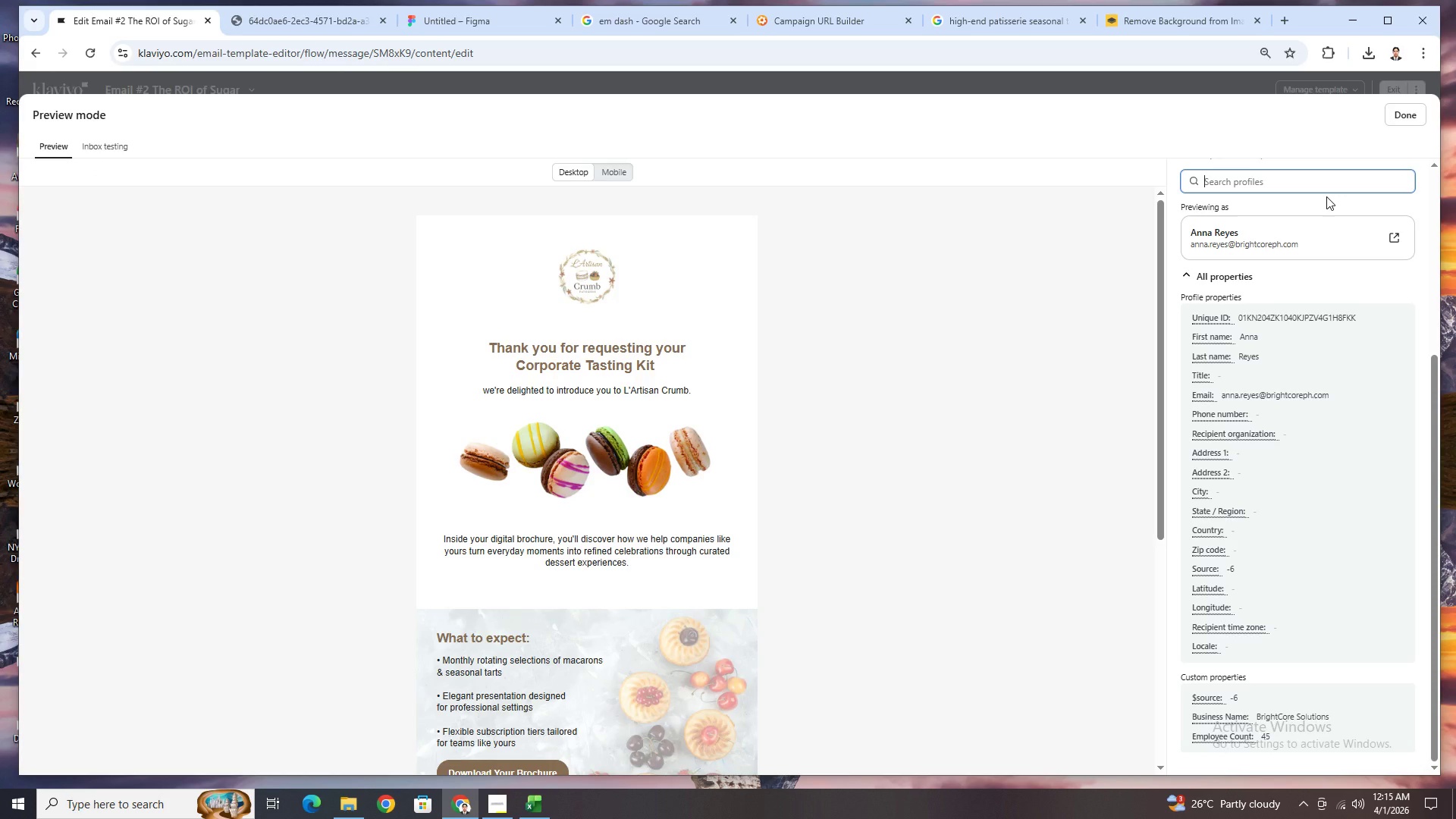 
wait(24.82)
 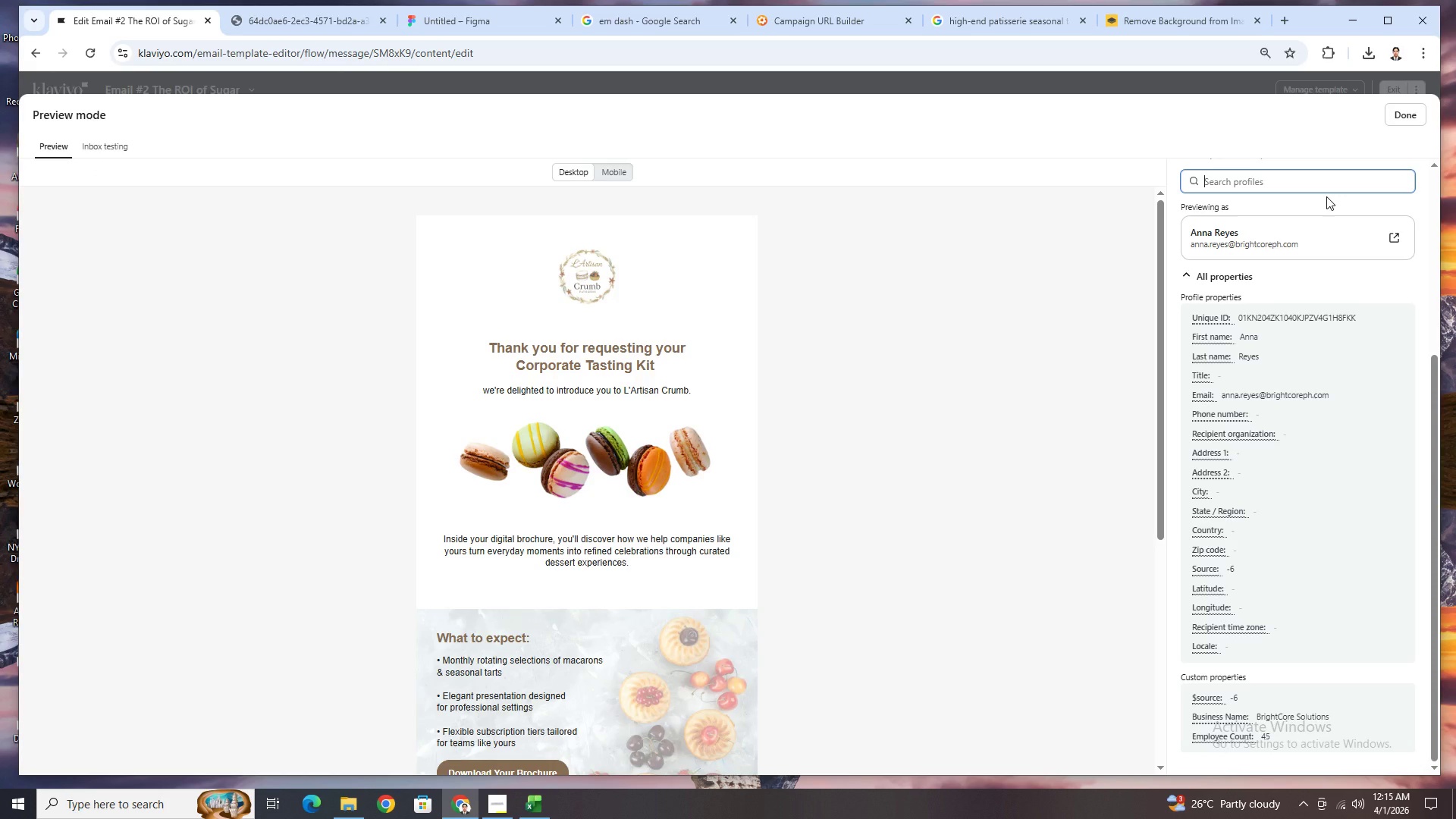 
left_click([1221, 714])
 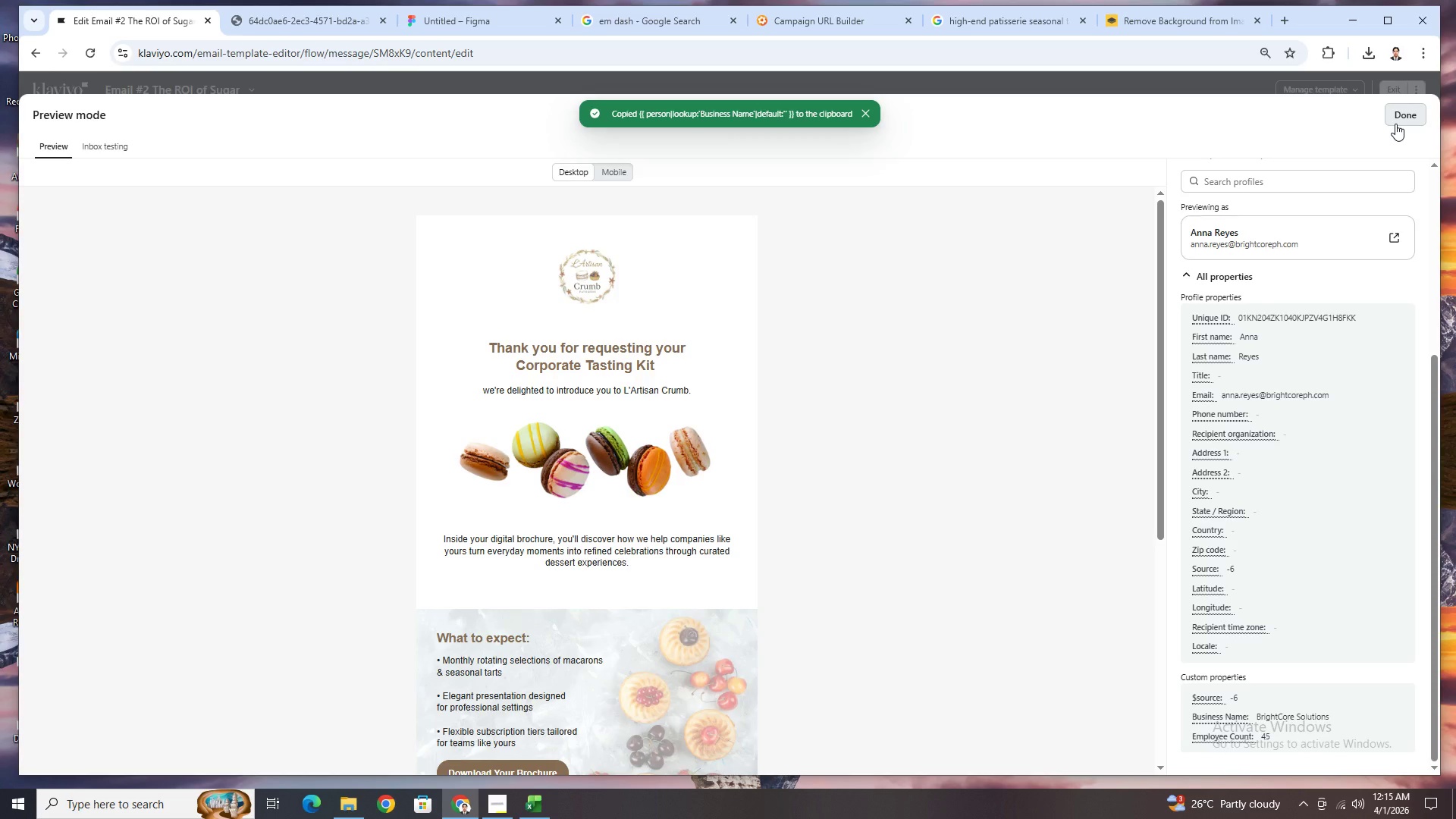 
wait(5.94)
 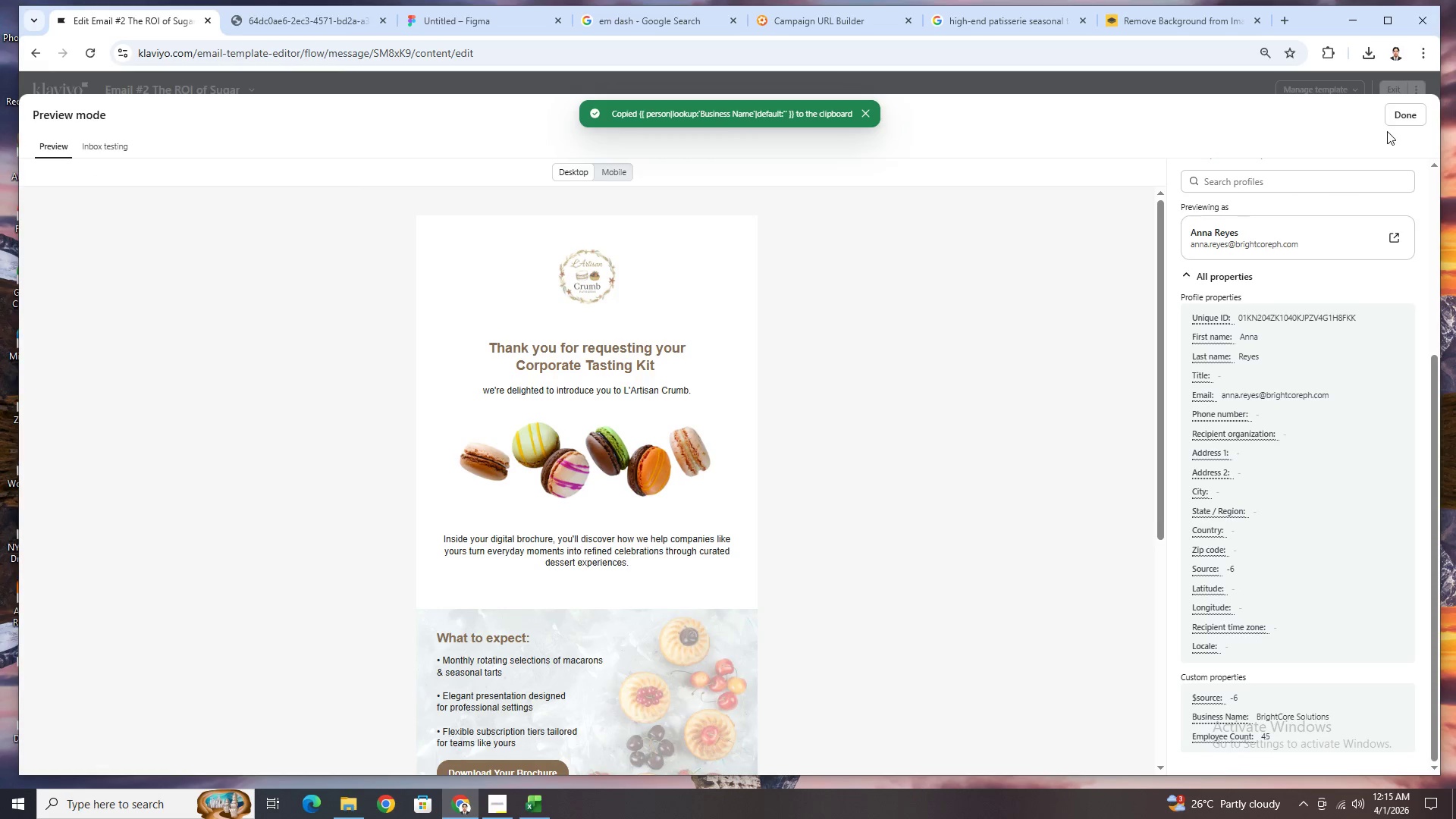 
left_click([1395, 124])
 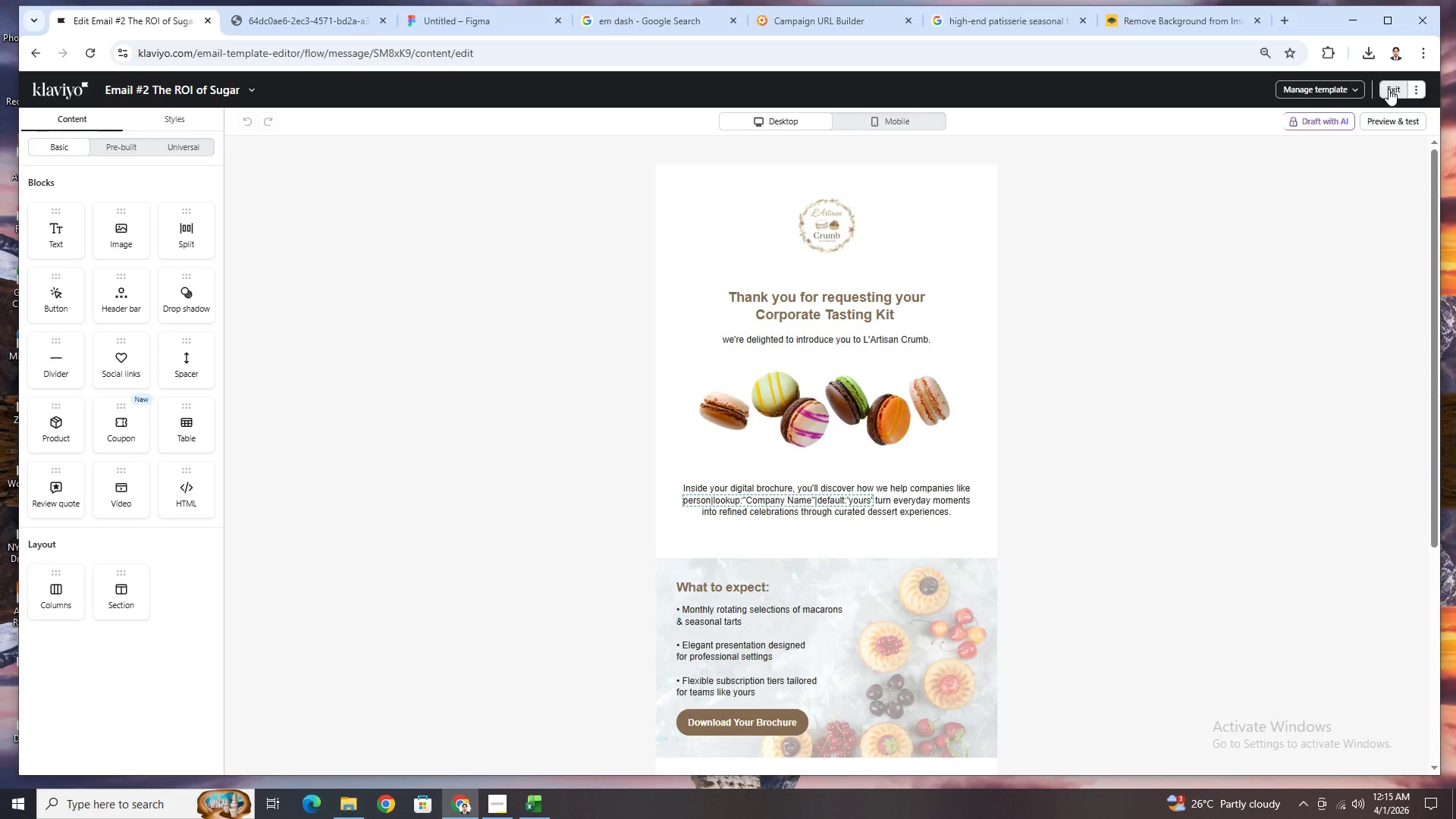 
left_click([1389, 89])
 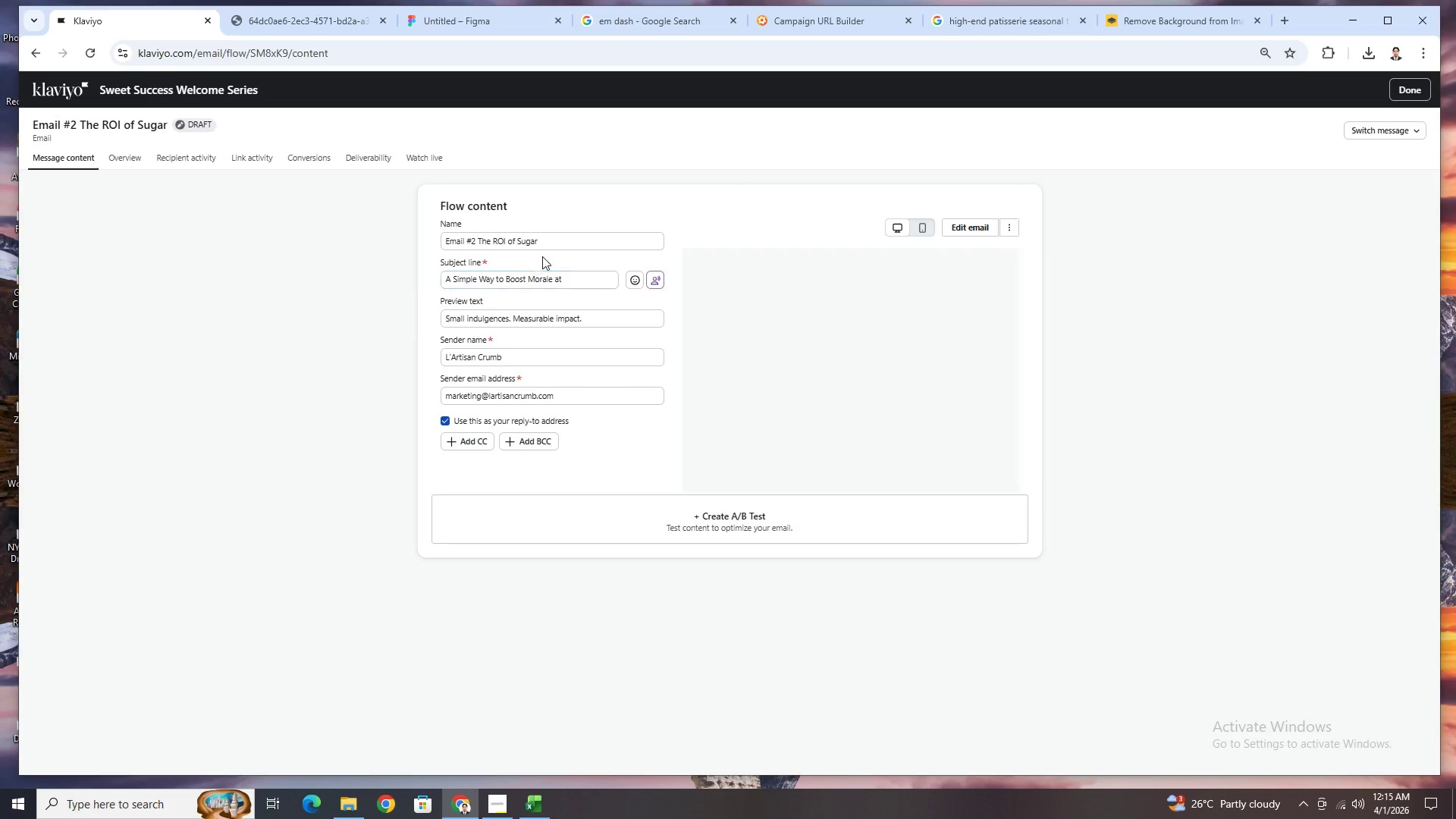 
left_click([575, 278])
 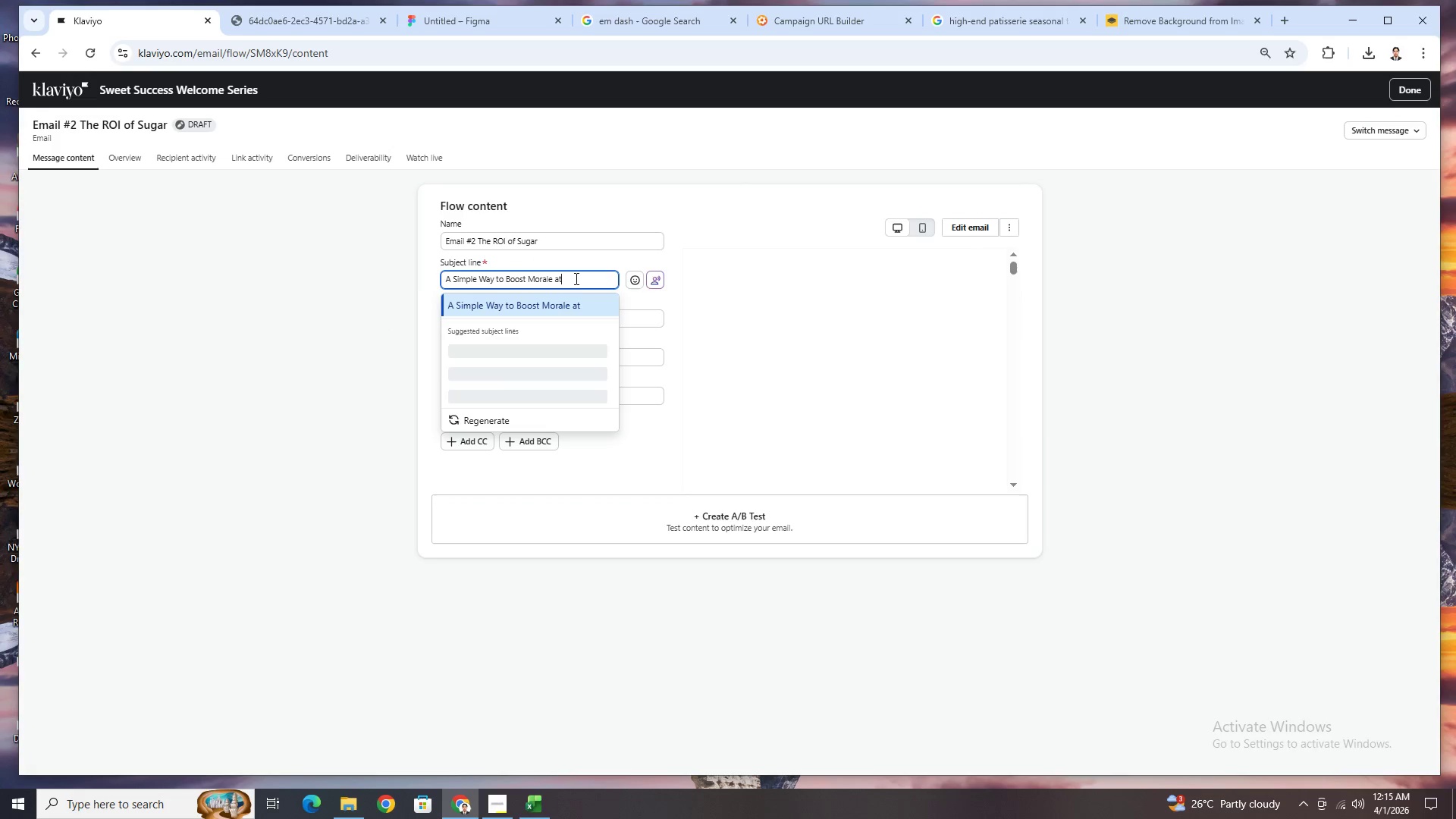 
key(Space)
 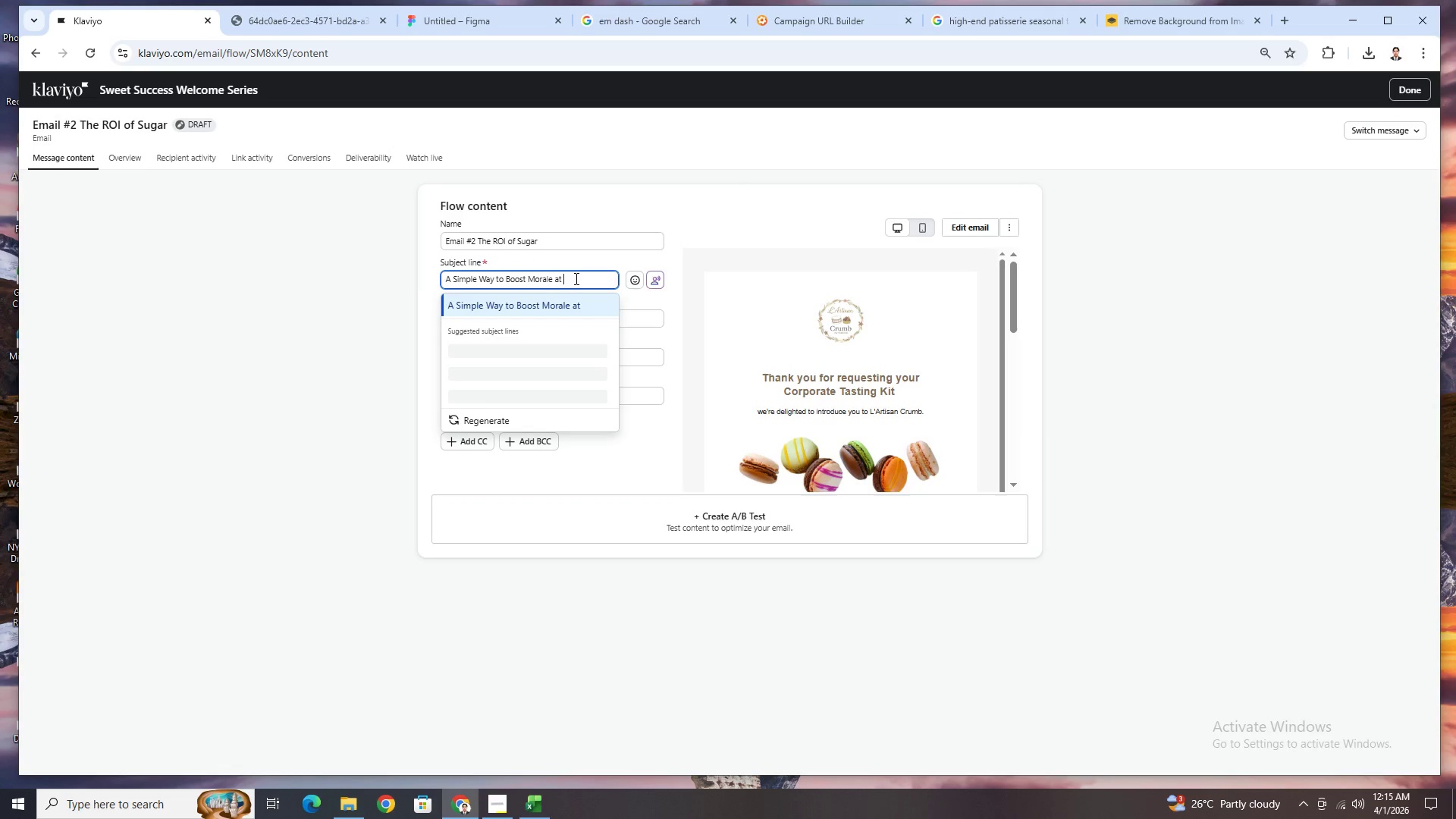 
key(Control+V)
 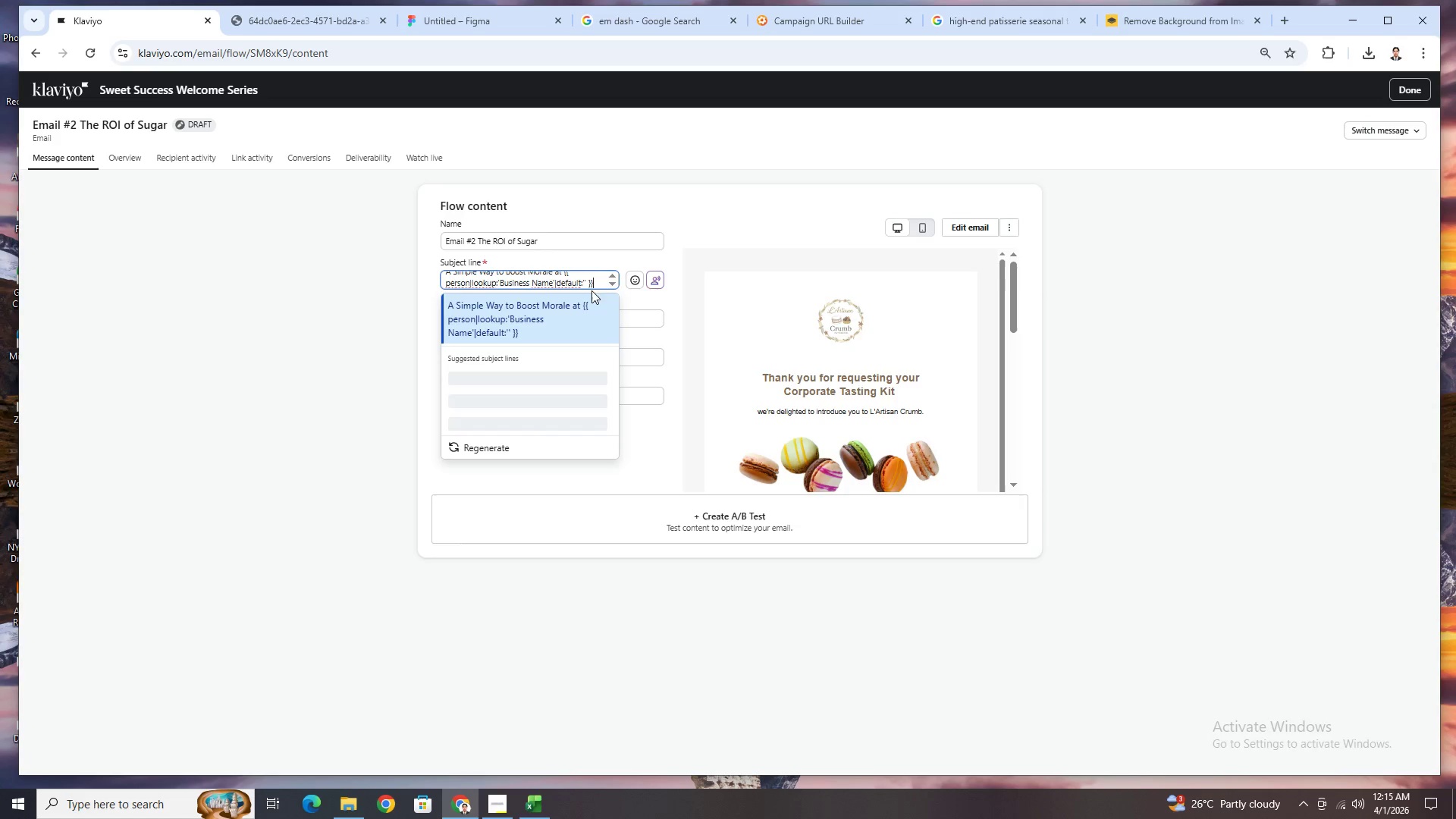 
scroll: coordinate [590, 276], scroll_direction: up, amount: 1.0
 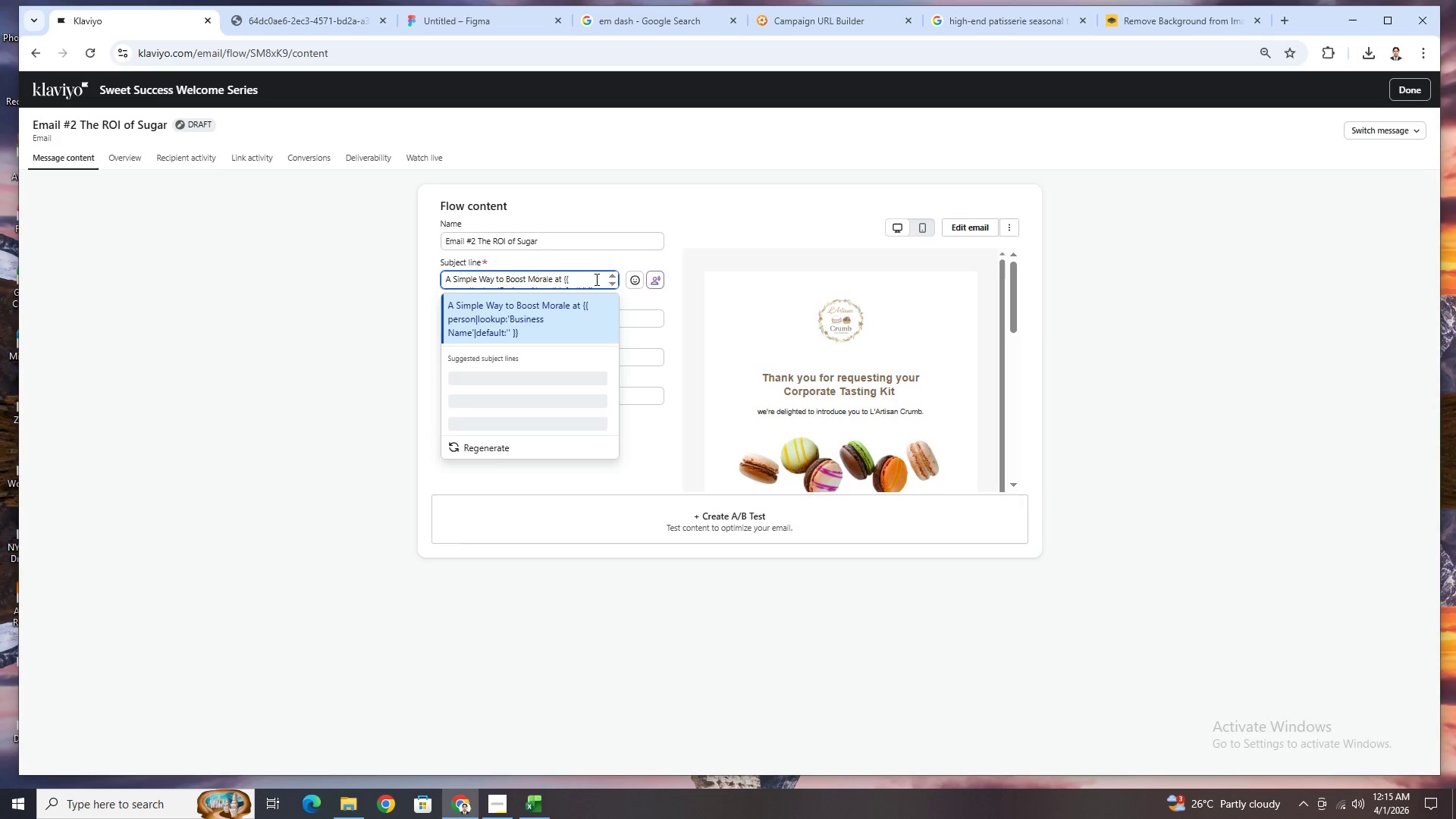 
scroll: coordinate [596, 278], scroll_direction: down, amount: 1.0
 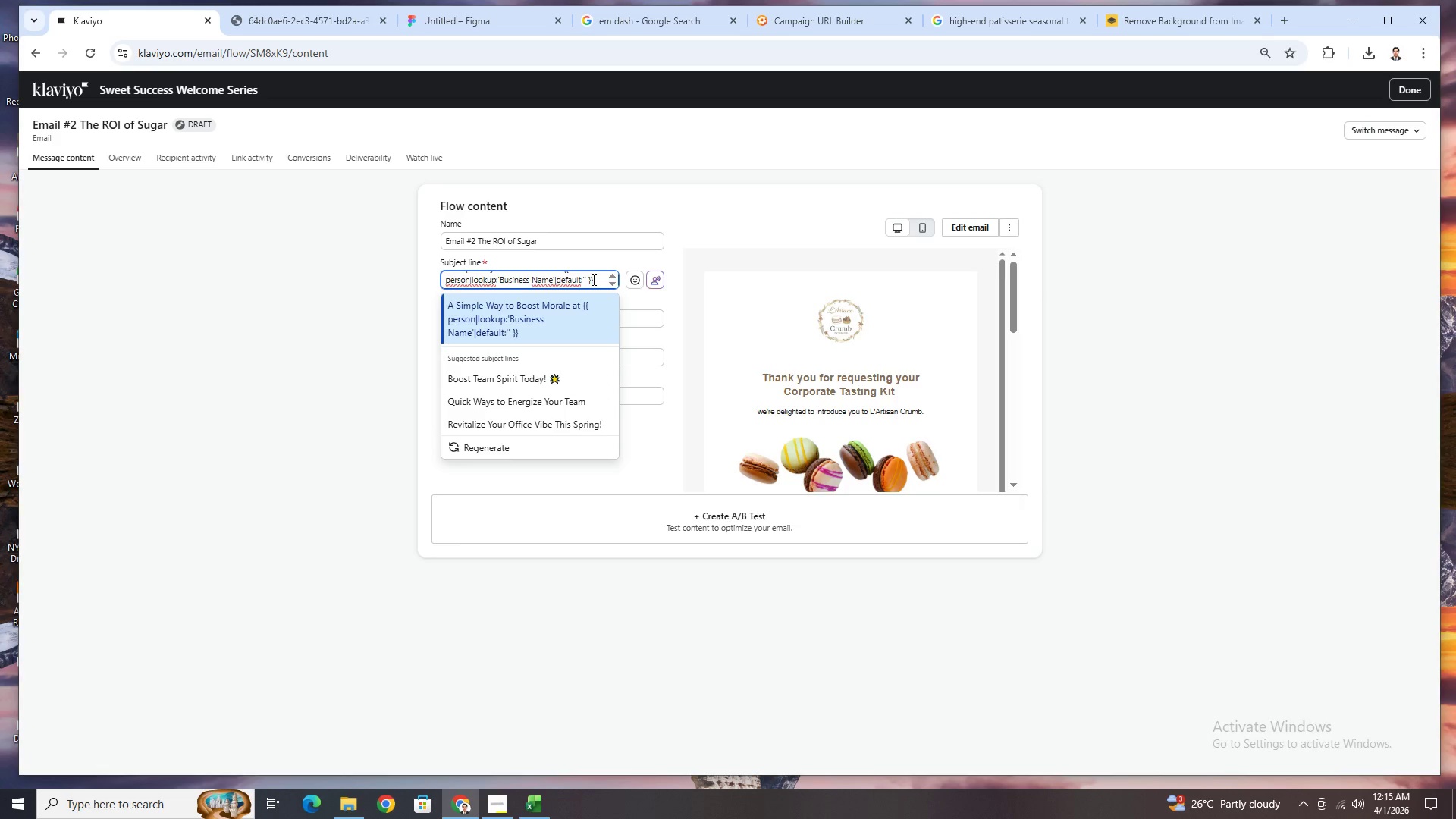 
wait(5.14)
 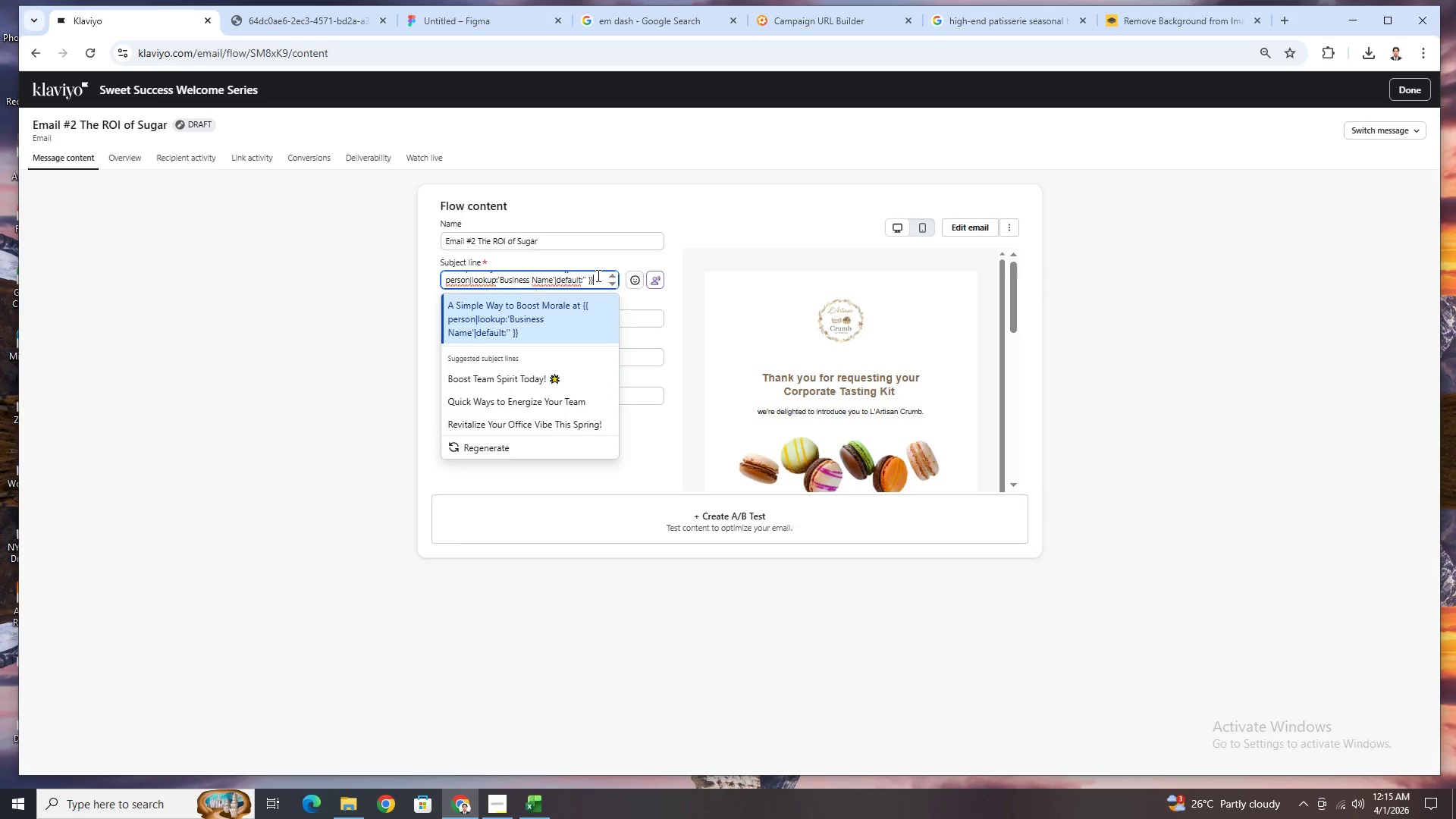 
scroll: coordinate [592, 280], scroll_direction: up, amount: 1.0
 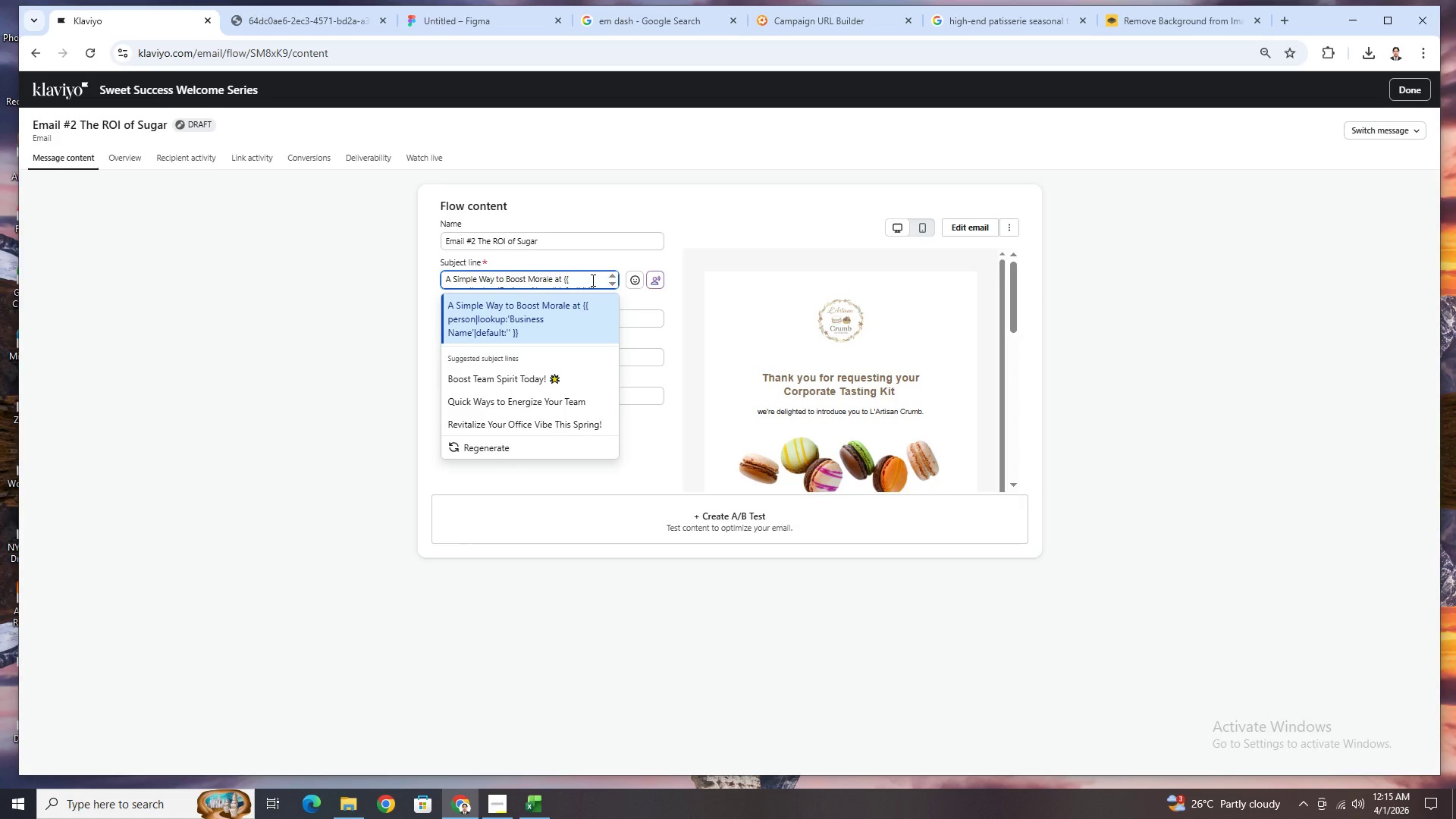 
scroll: coordinate [592, 280], scroll_direction: down, amount: 1.0
 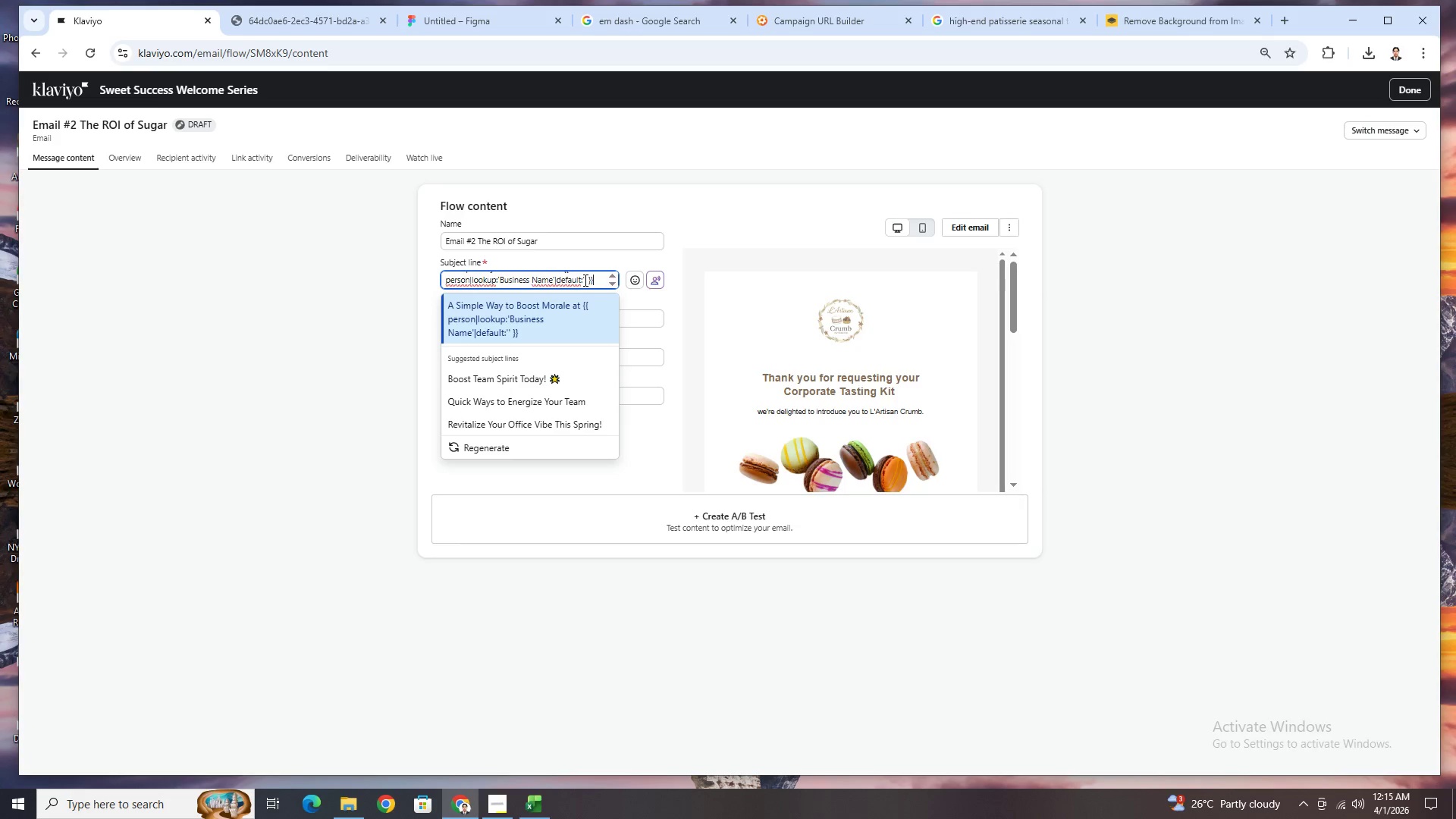 
left_click([583, 280])
 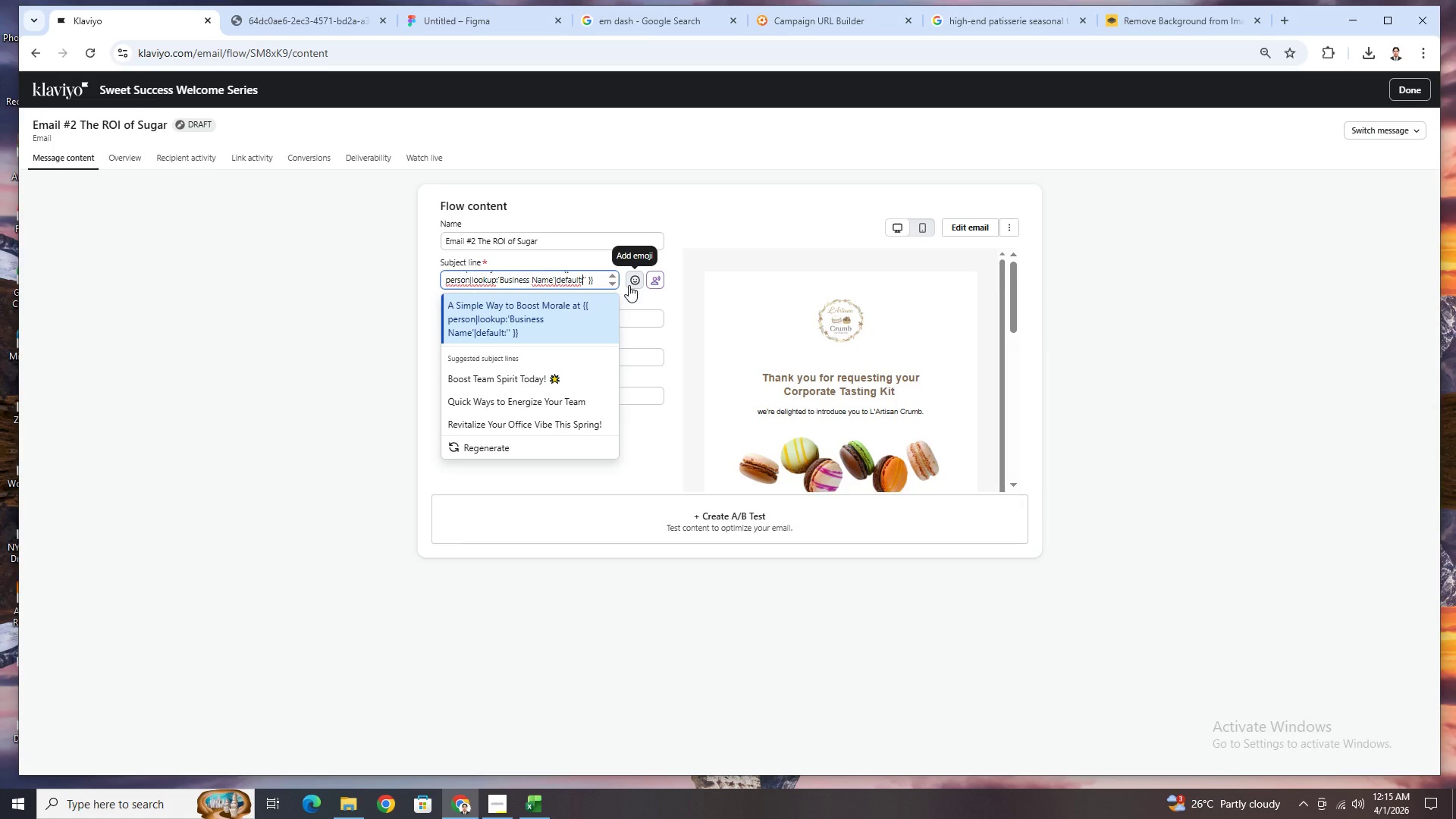 
key(ArrowRight)
 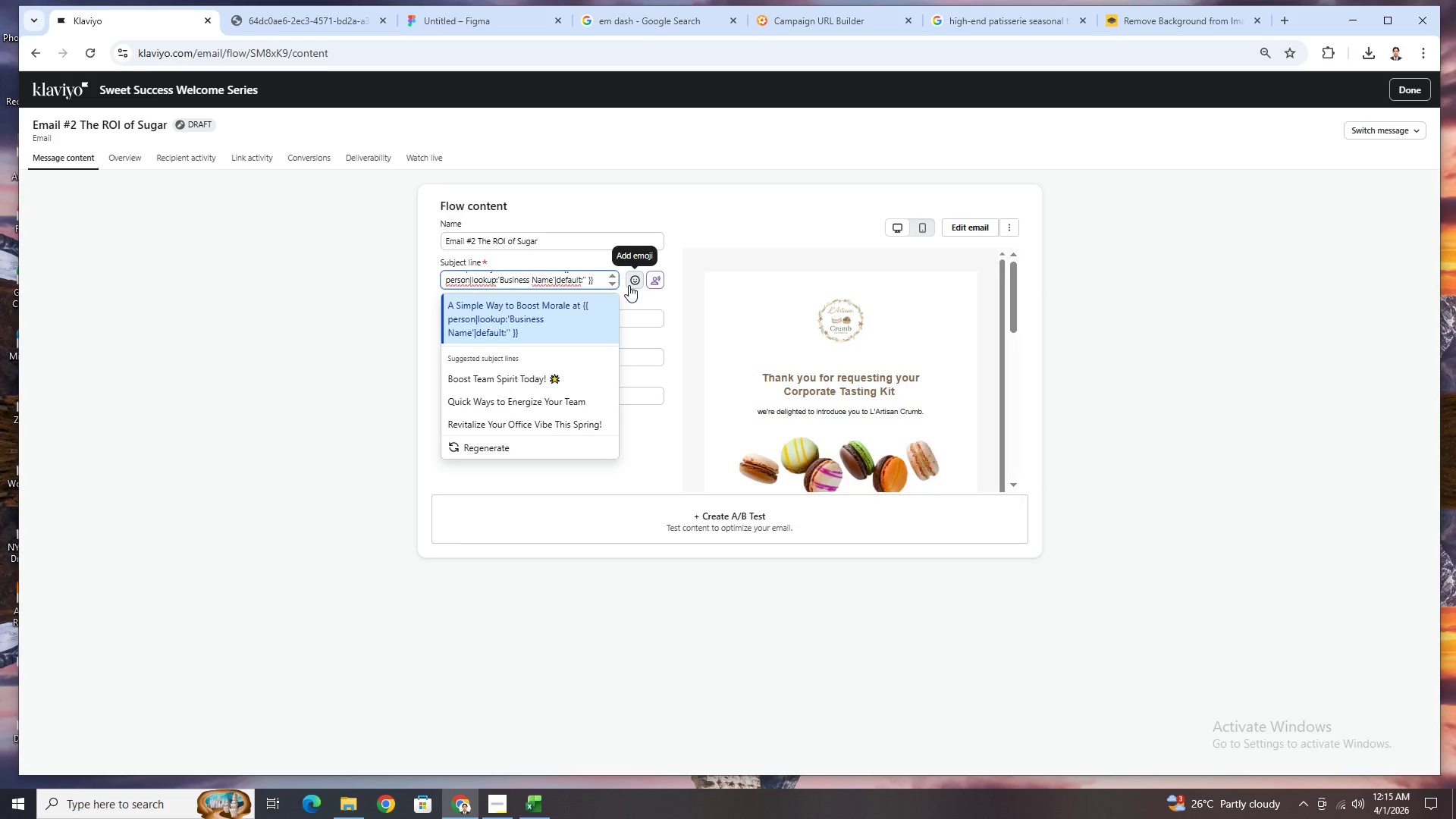 
type(your company)
 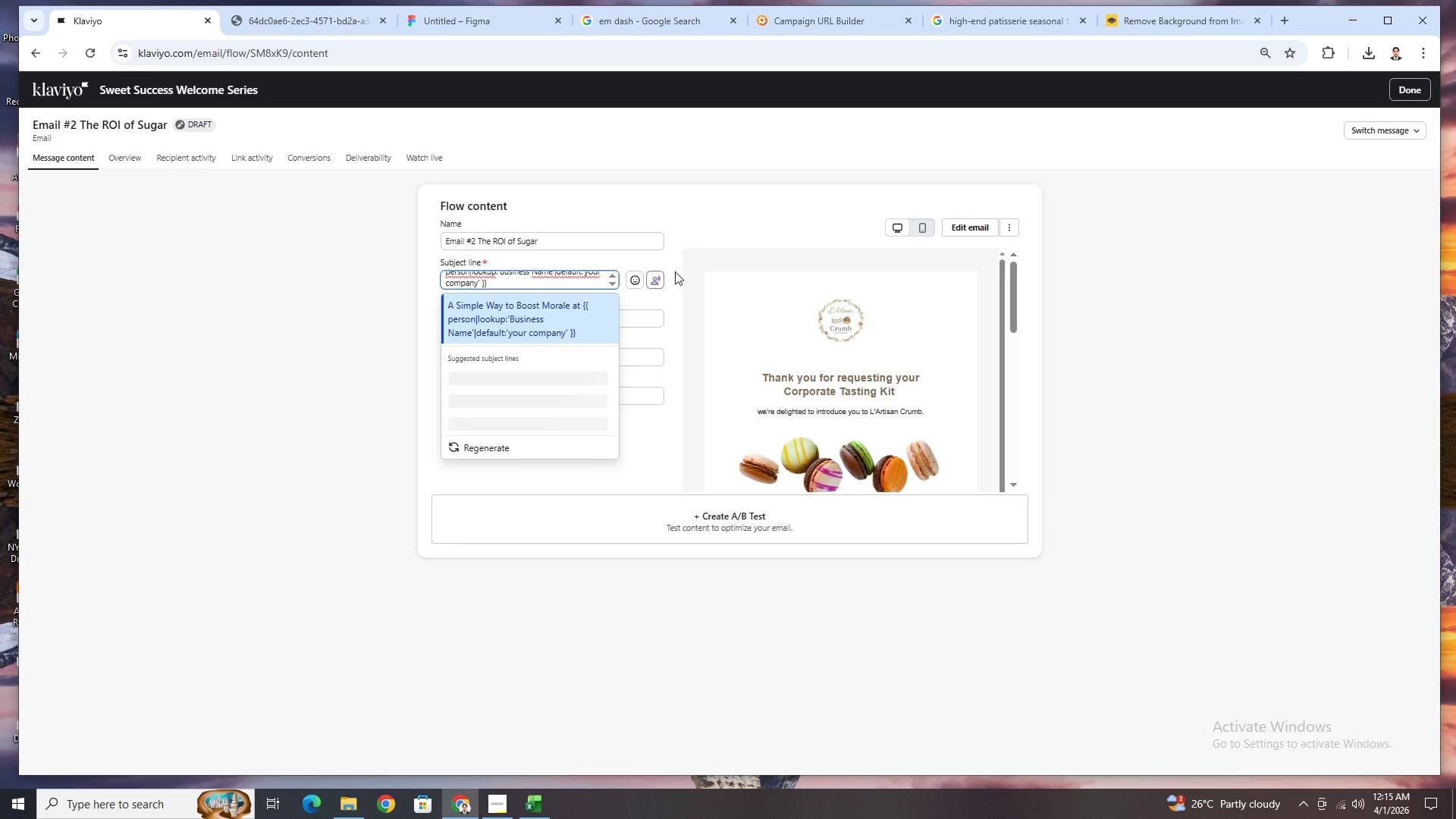 
scroll: coordinate [573, 281], scroll_direction: up, amount: 1.0
 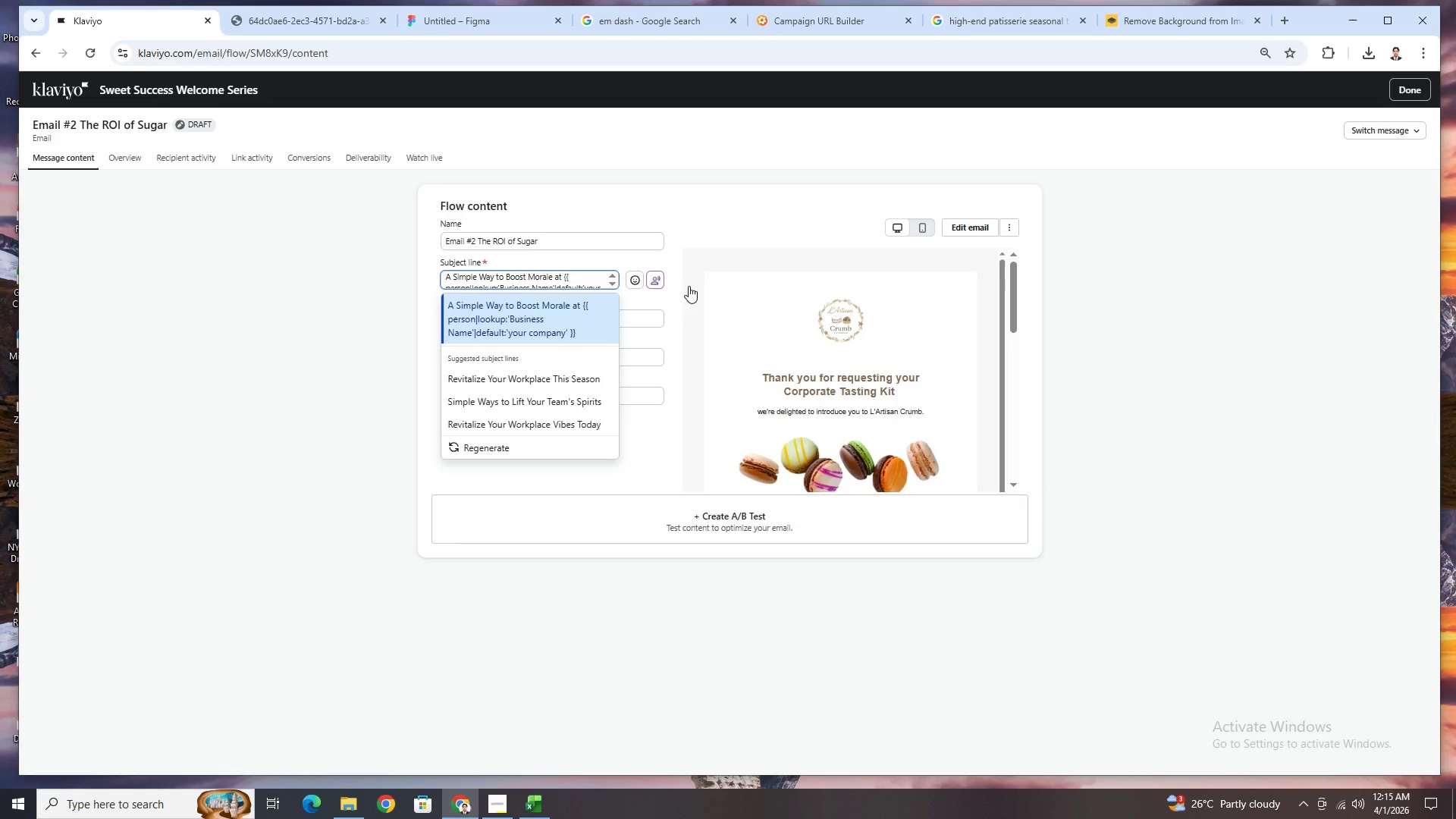 
wait(5.18)
 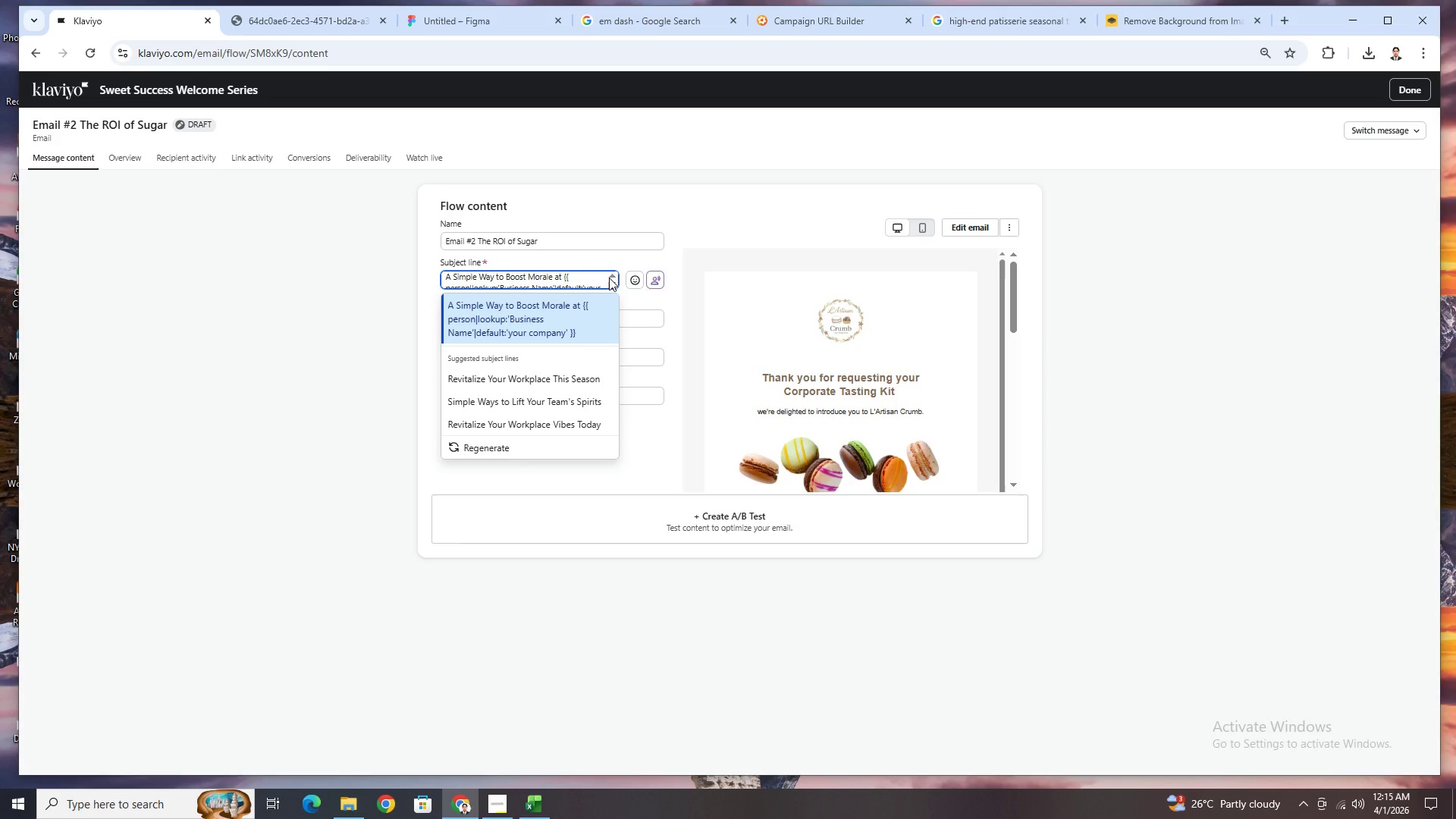 
left_click([674, 267])
 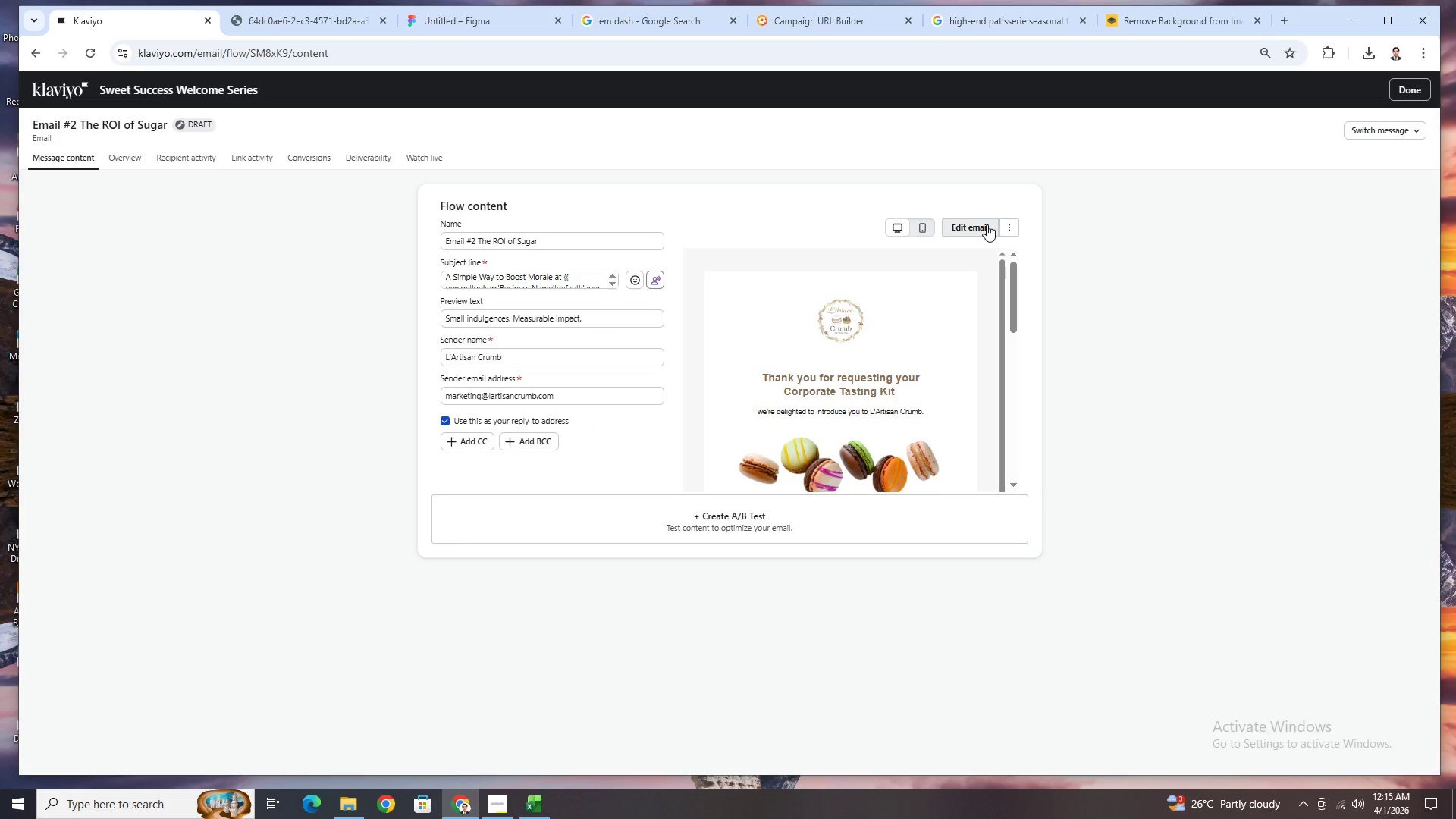 
left_click([987, 224])
 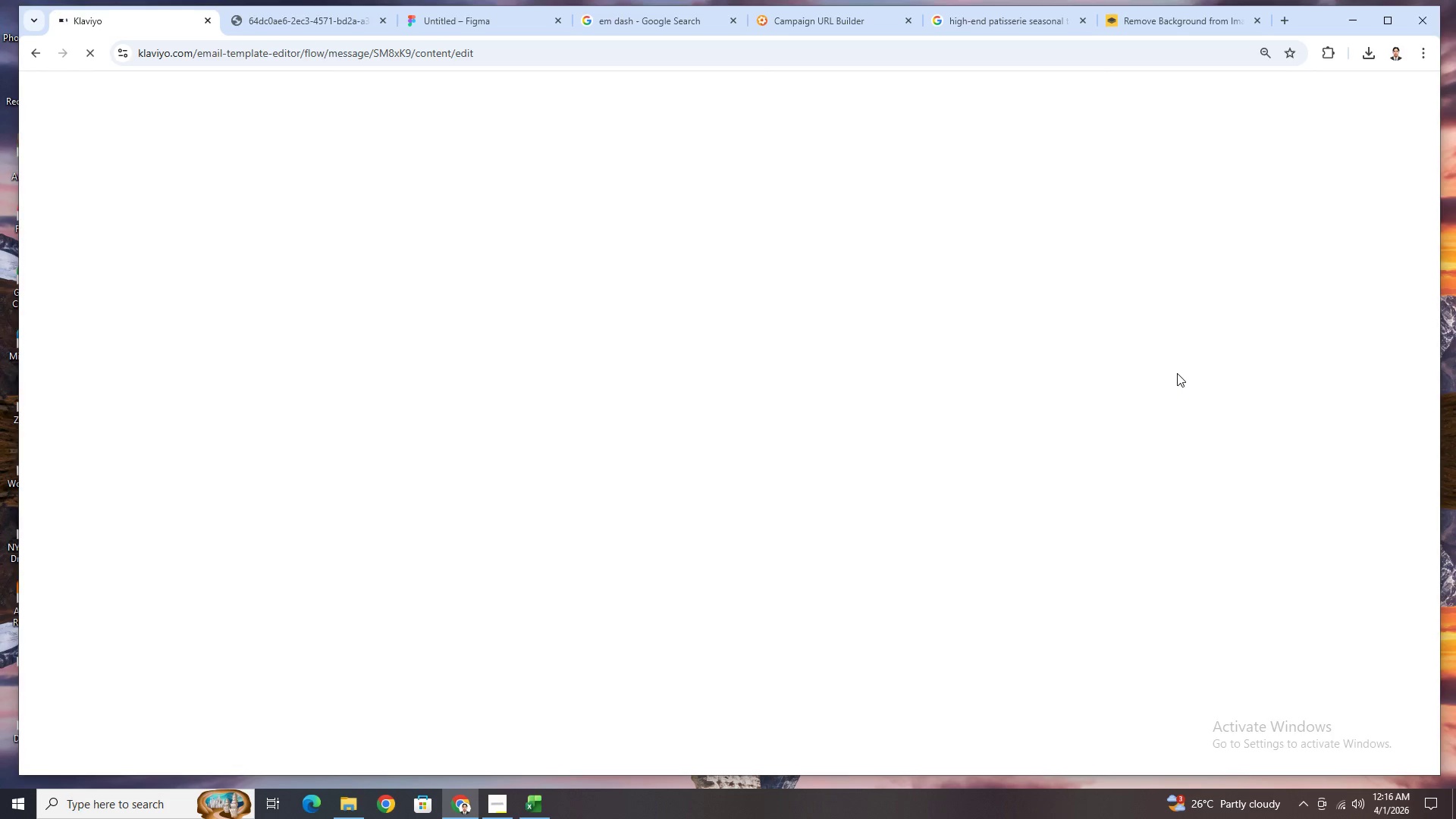 
wait(18.0)
 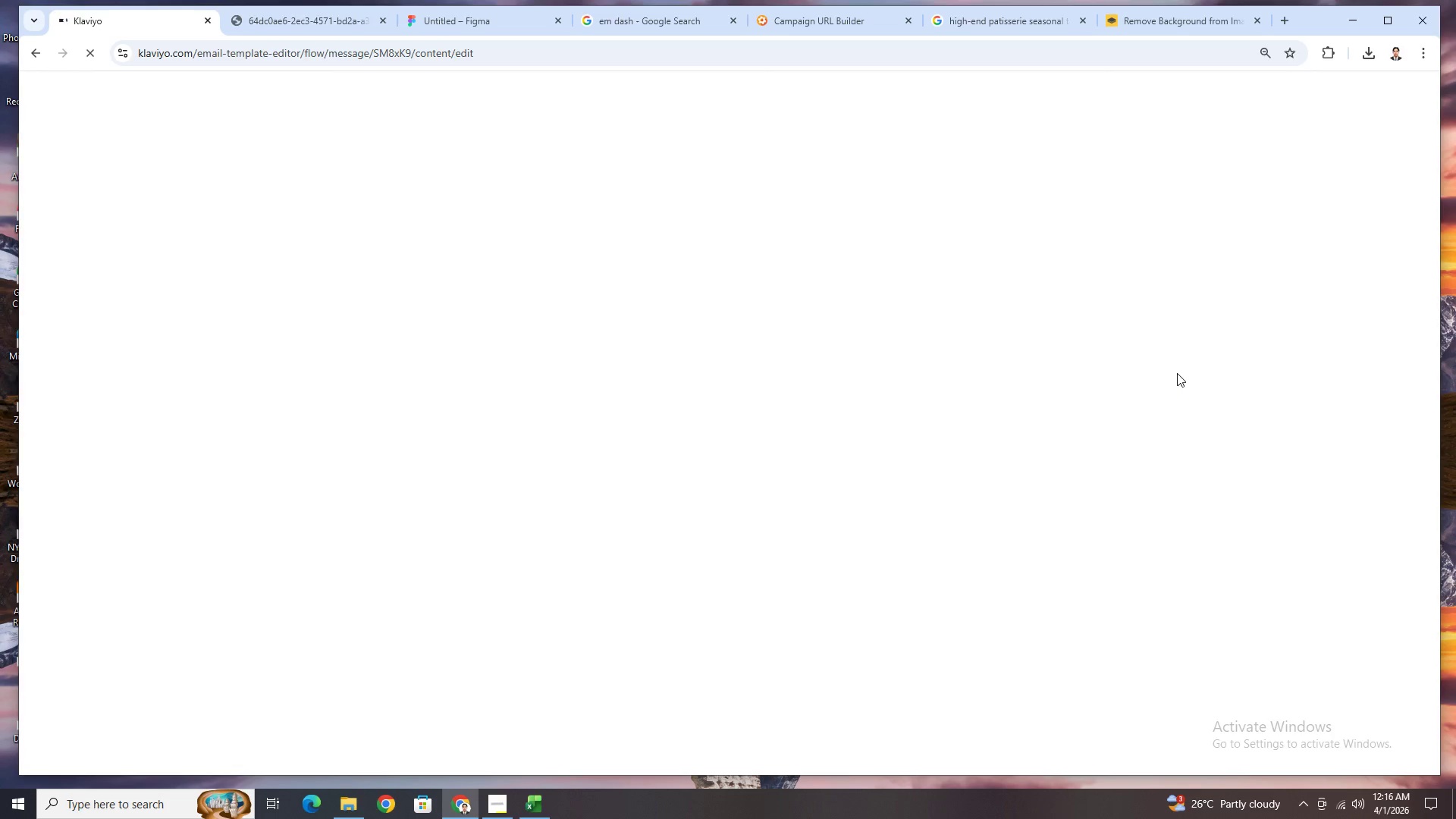 
left_click([1394, 800])
 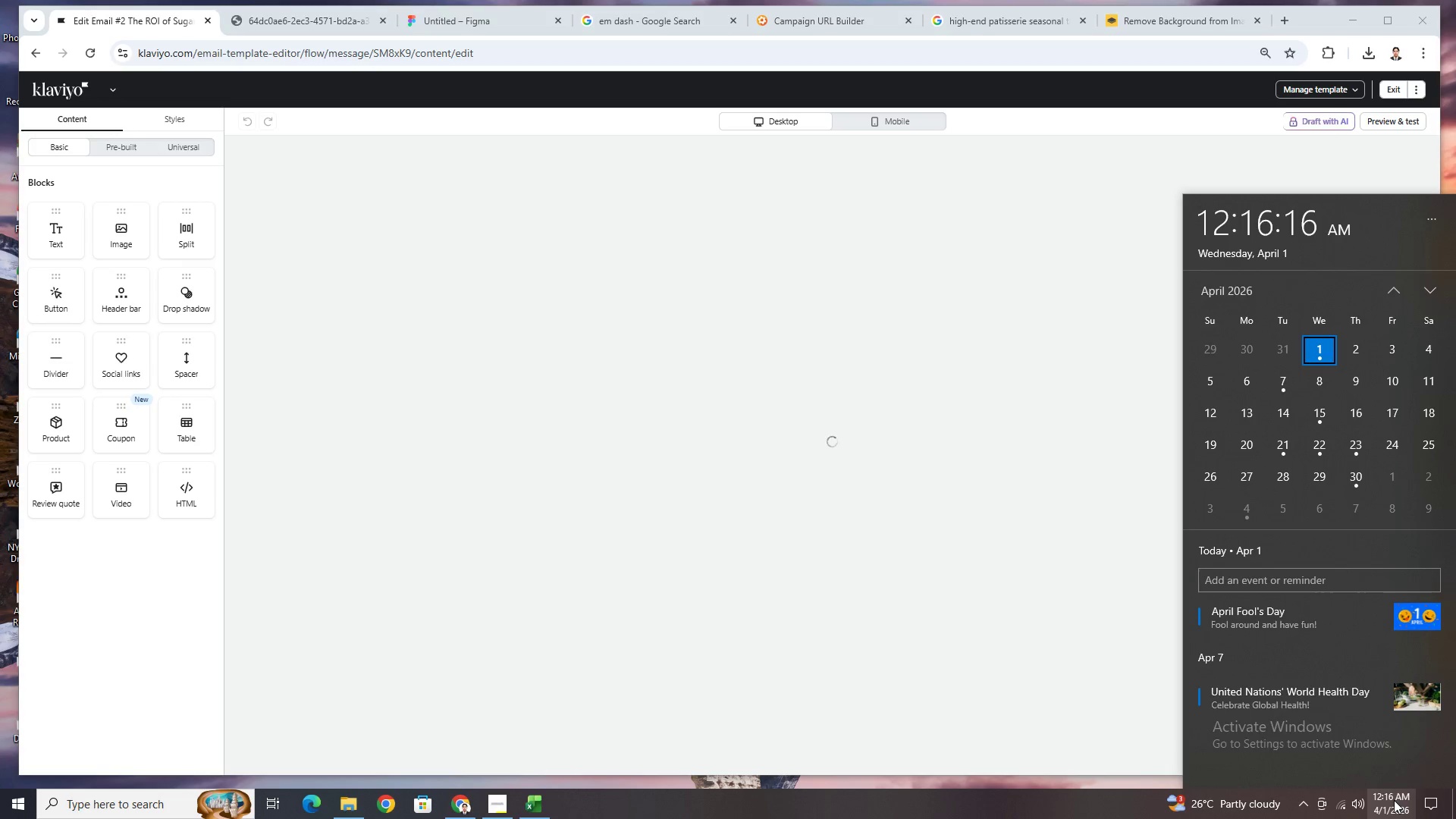 
wait(6.69)
 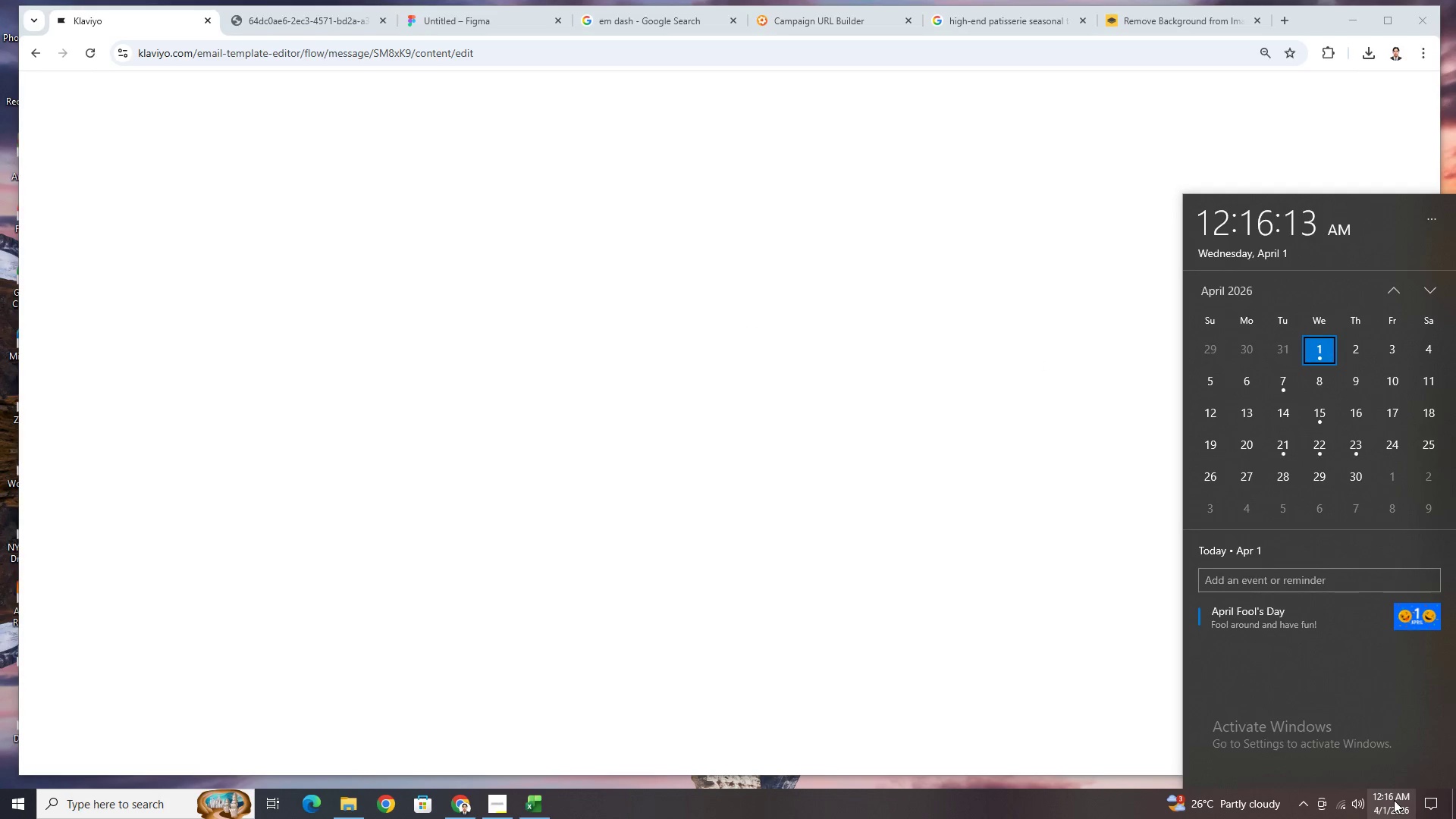 
left_click([1394, 800])
 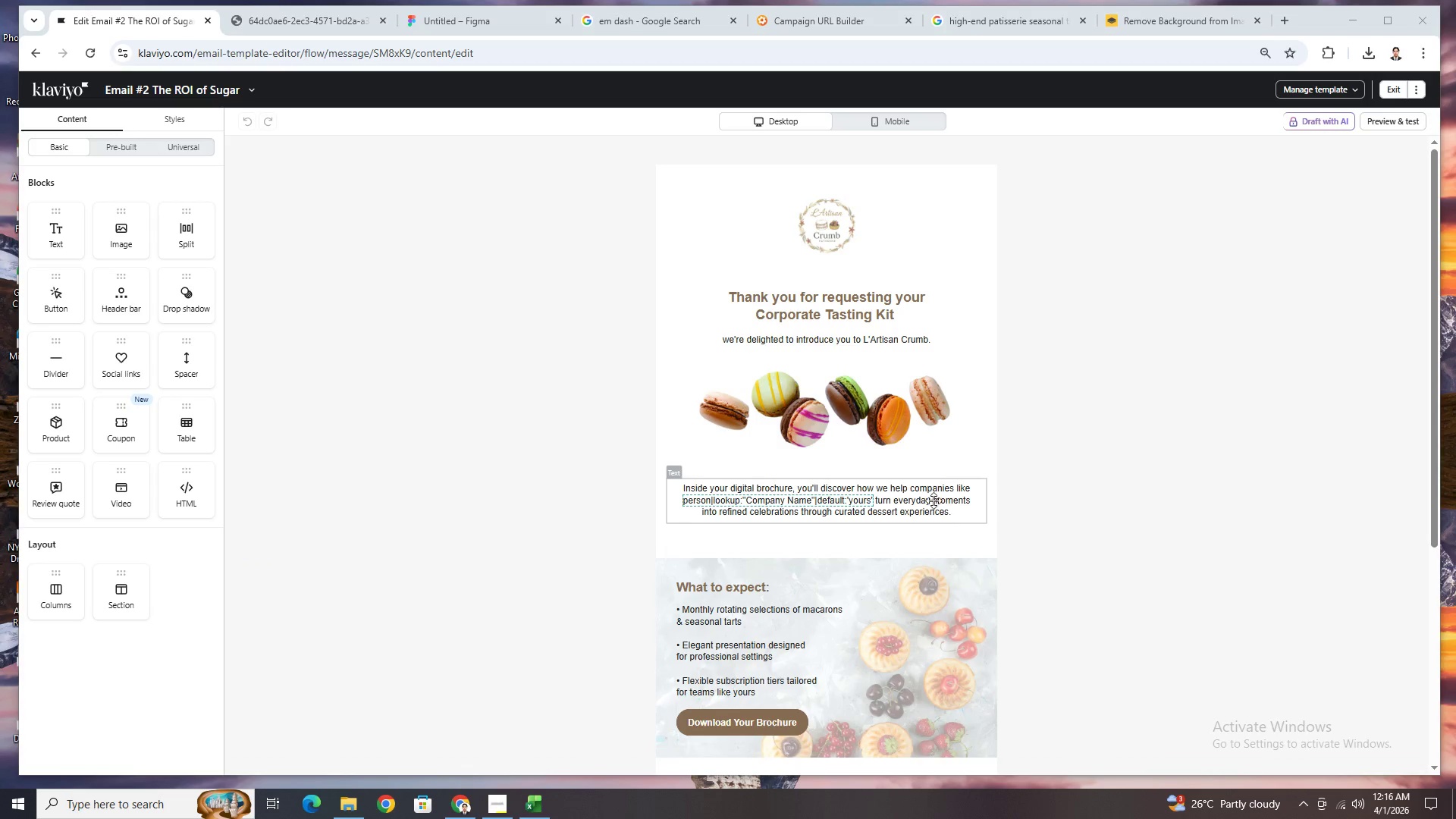 
scroll: coordinate [930, 498], scroll_direction: down, amount: 3.0
 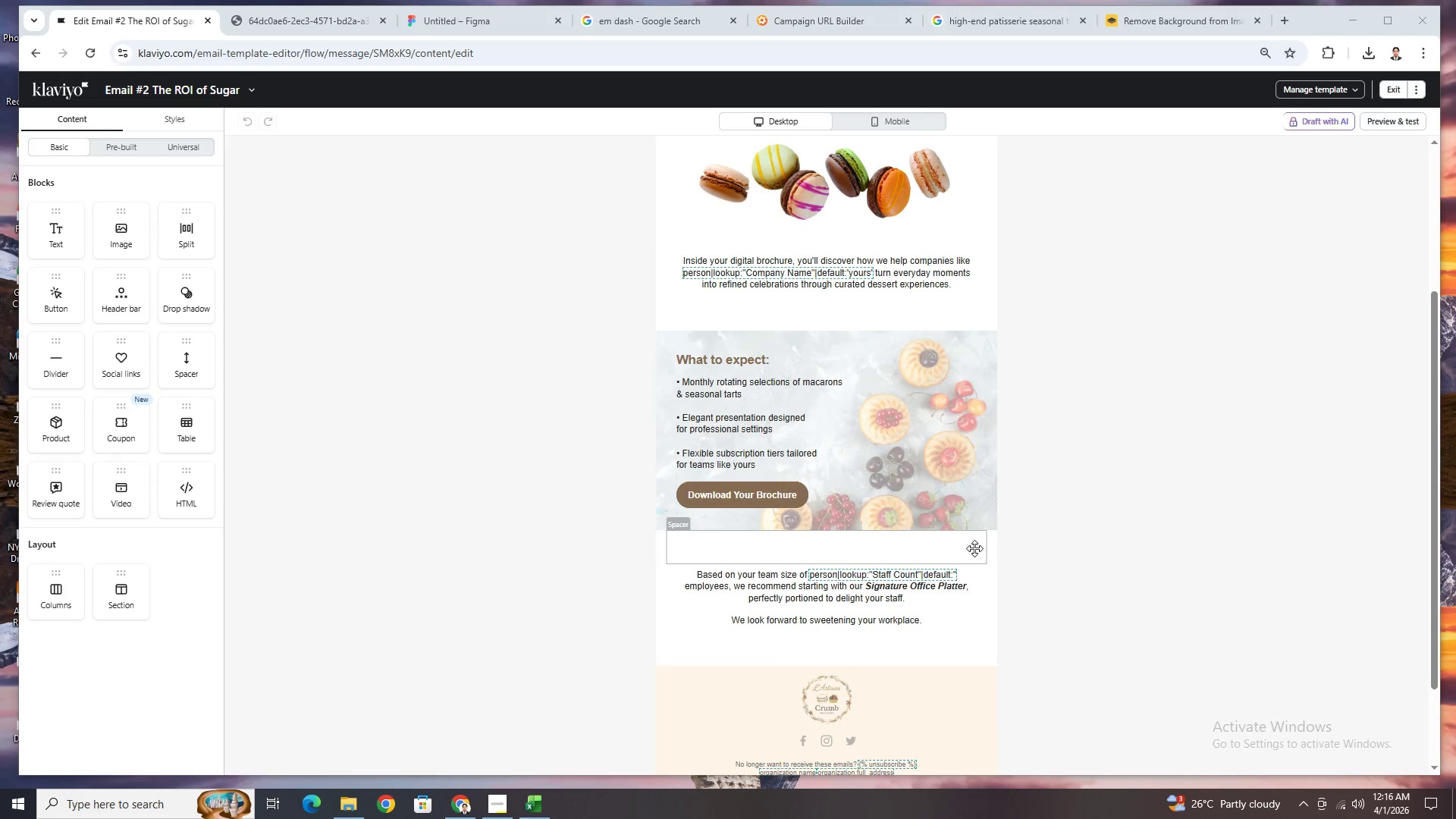 
scroll: coordinate [984, 551], scroll_direction: up, amount: 4.0
 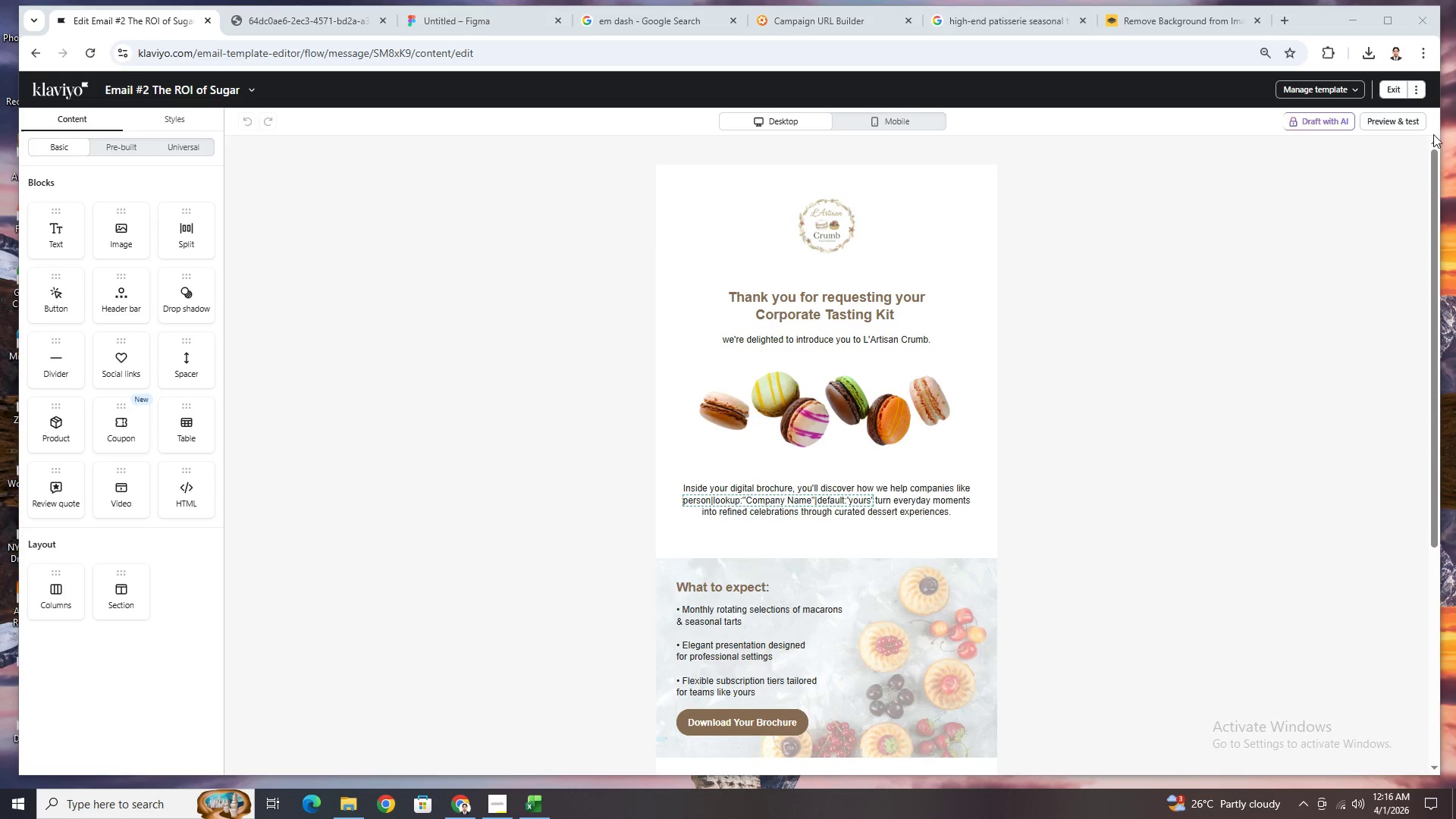 
left_click([1408, 124])
 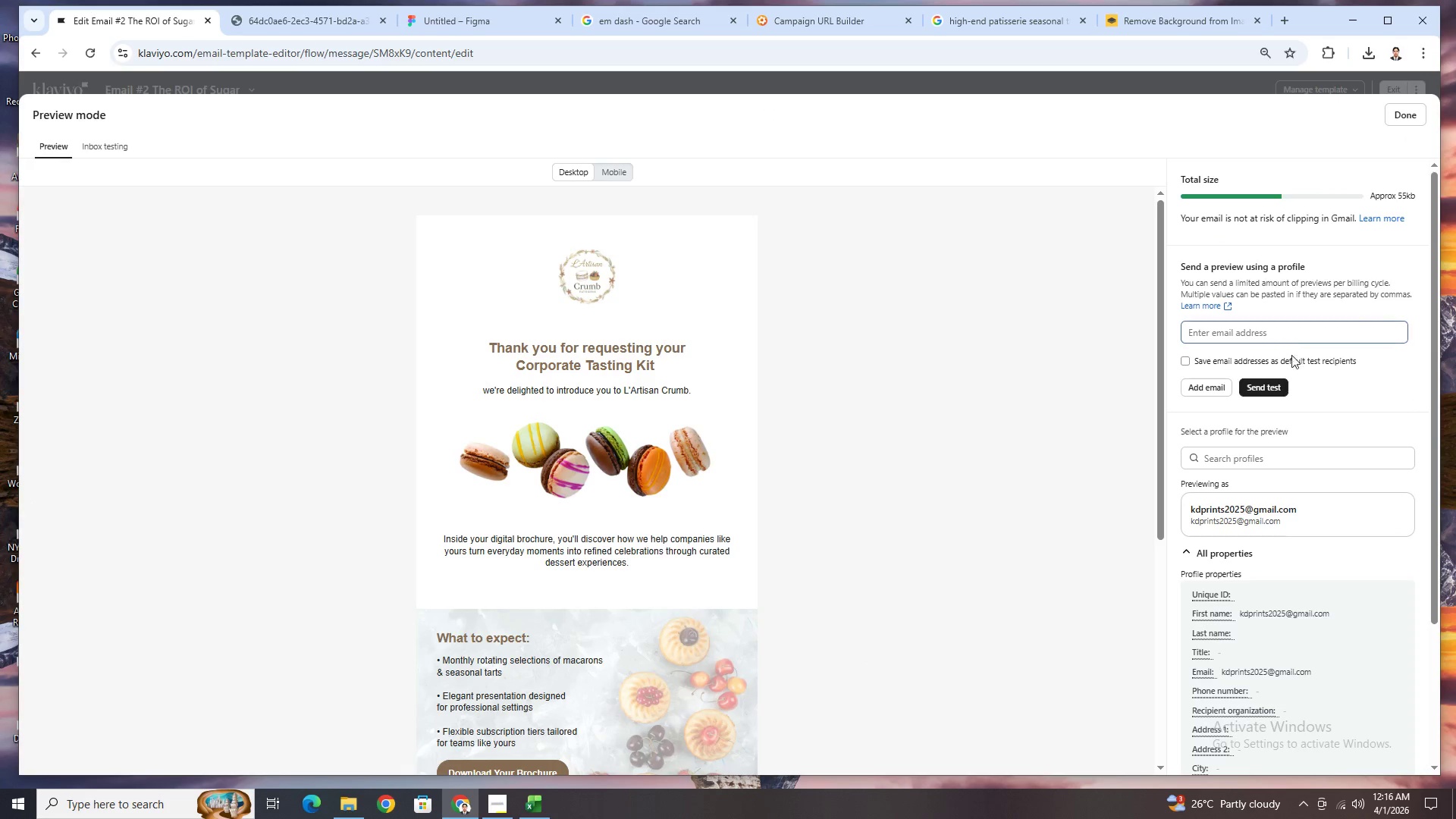 
scroll: coordinate [1312, 475], scroll_direction: down, amount: 3.0
 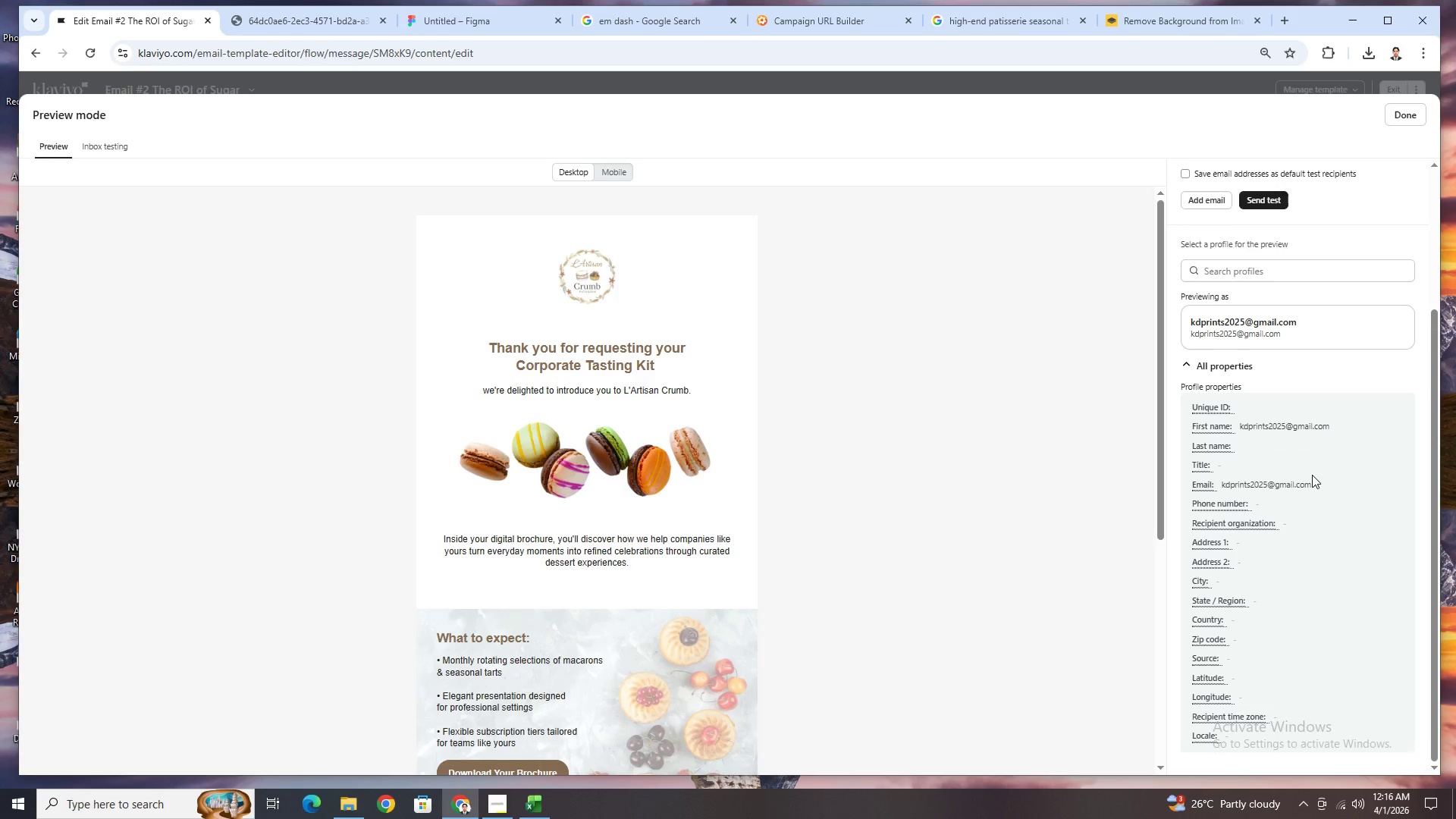 
scroll: coordinate [1312, 475], scroll_direction: up, amount: 3.0
 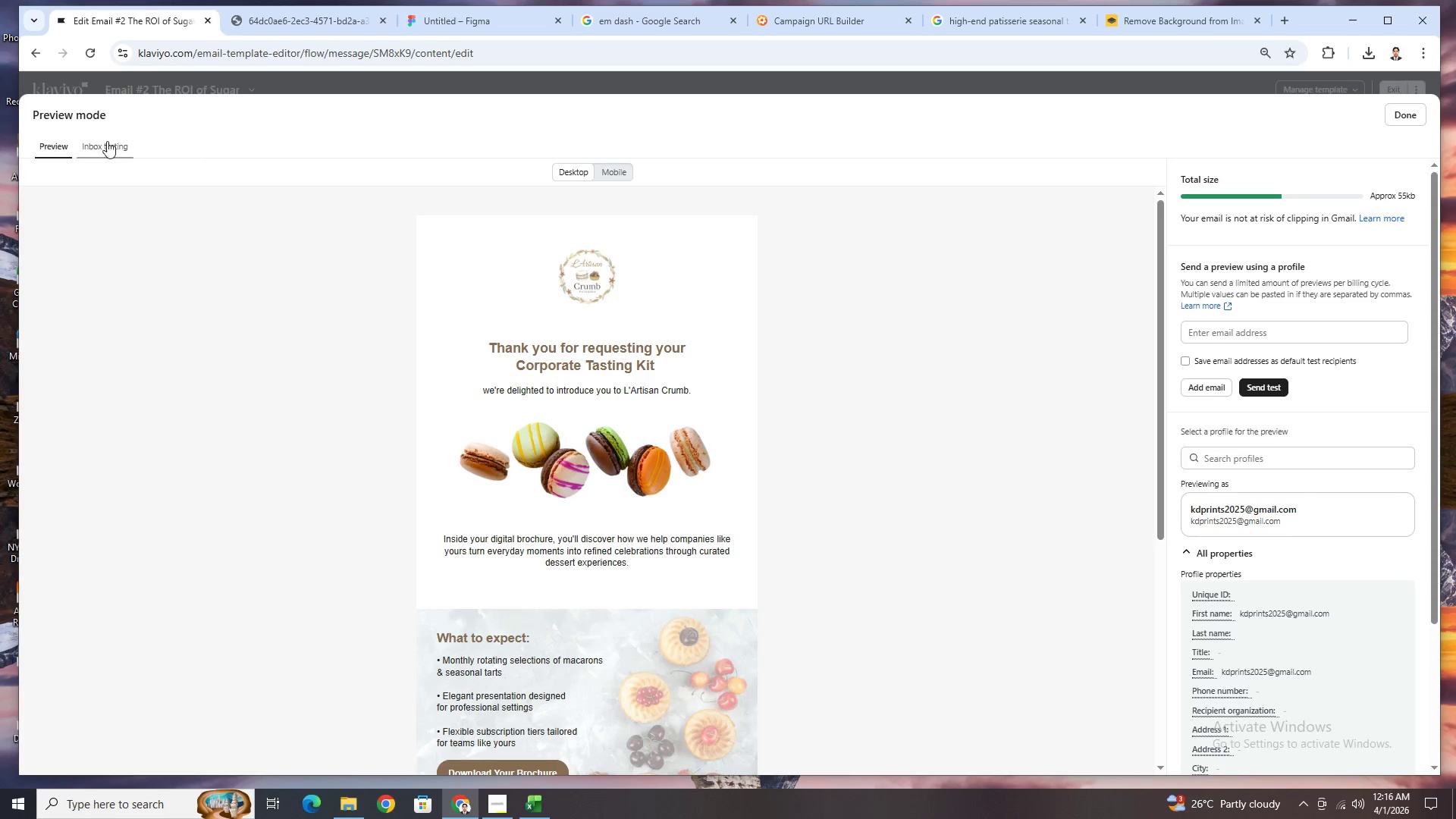 
left_click([111, 145])
 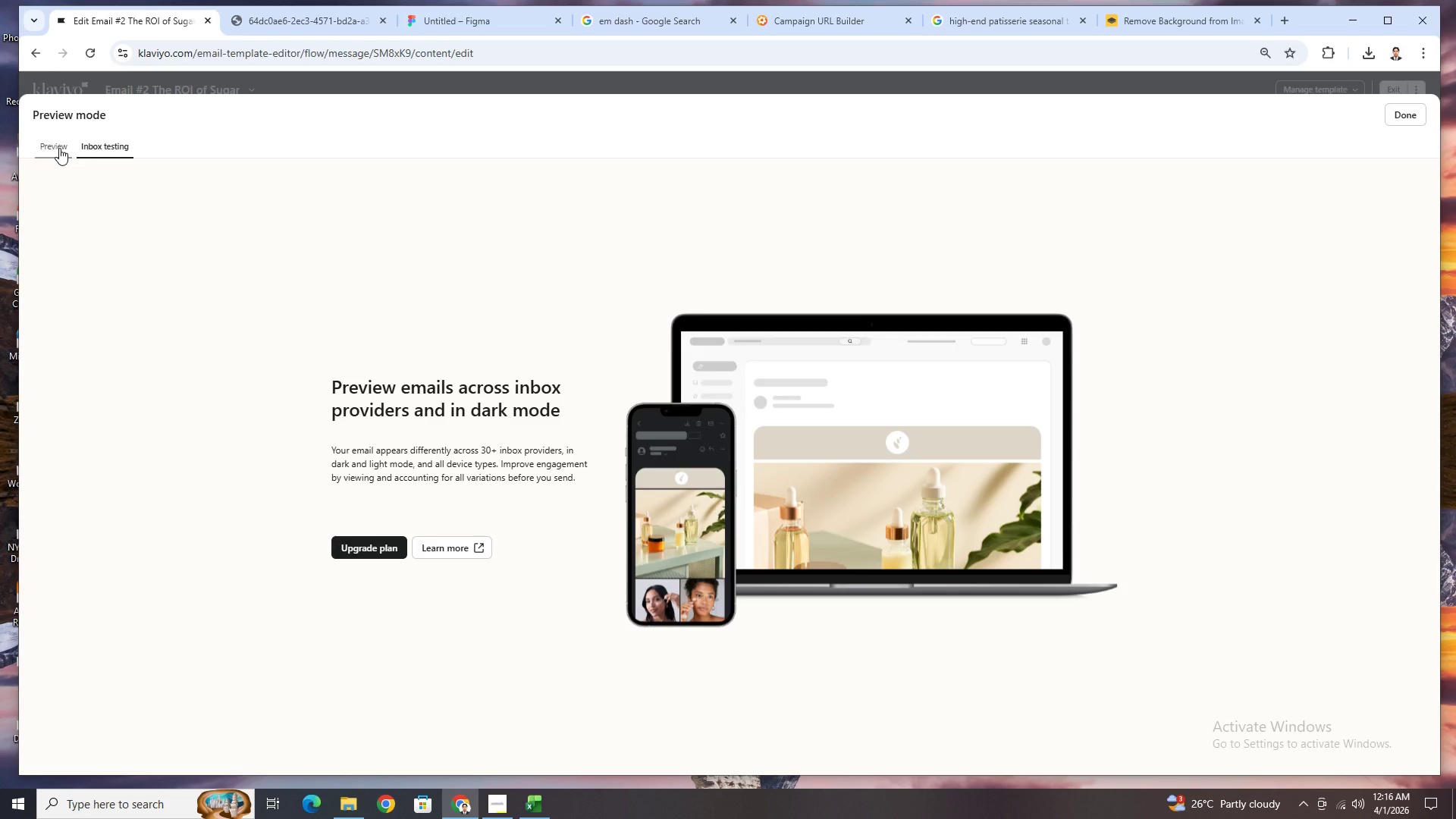 
left_click([59, 148])
 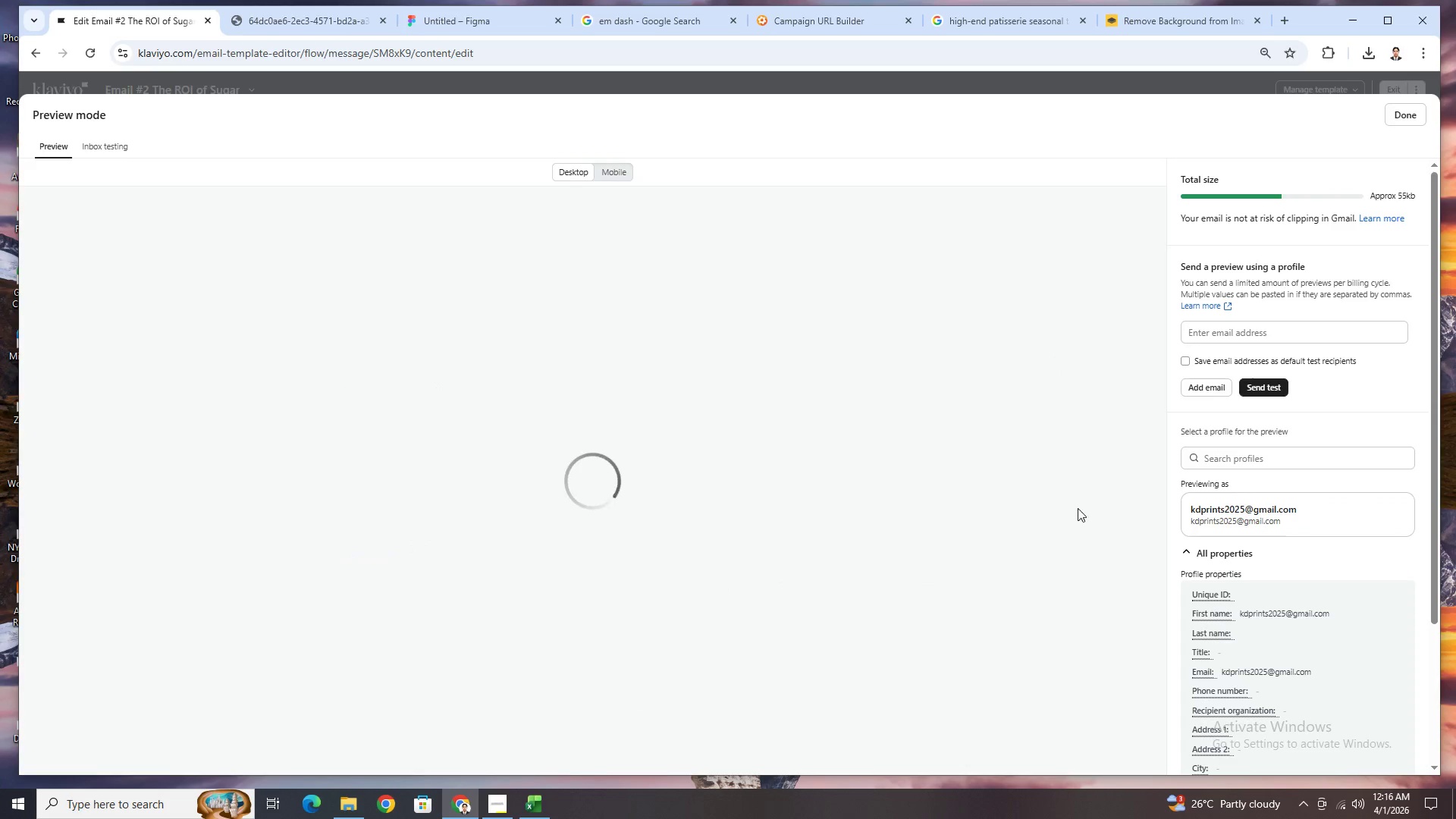 
scroll: coordinate [1116, 514], scroll_direction: down, amount: 6.0
 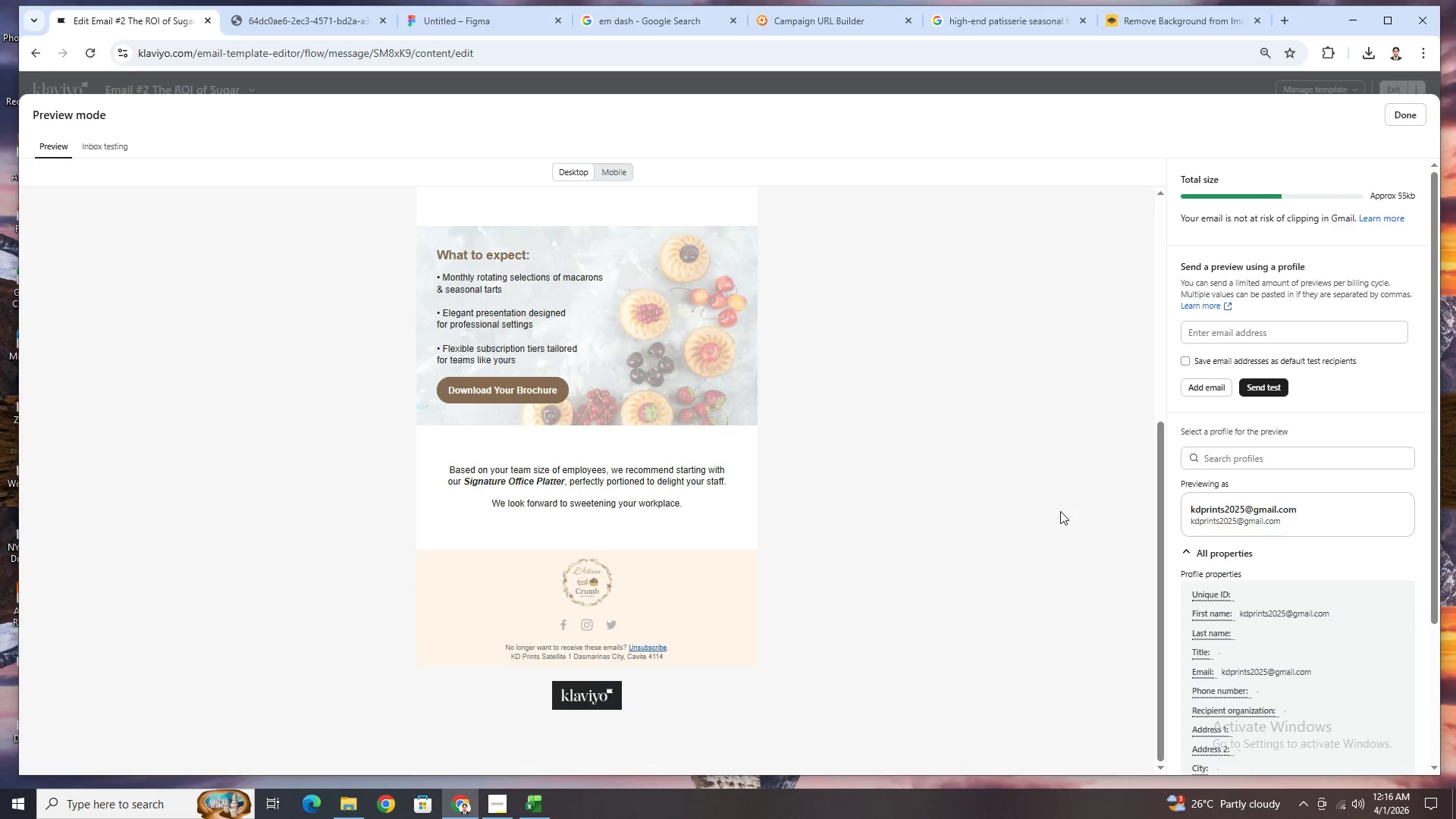 
scroll: coordinate [1060, 511], scroll_direction: up, amount: 5.0
 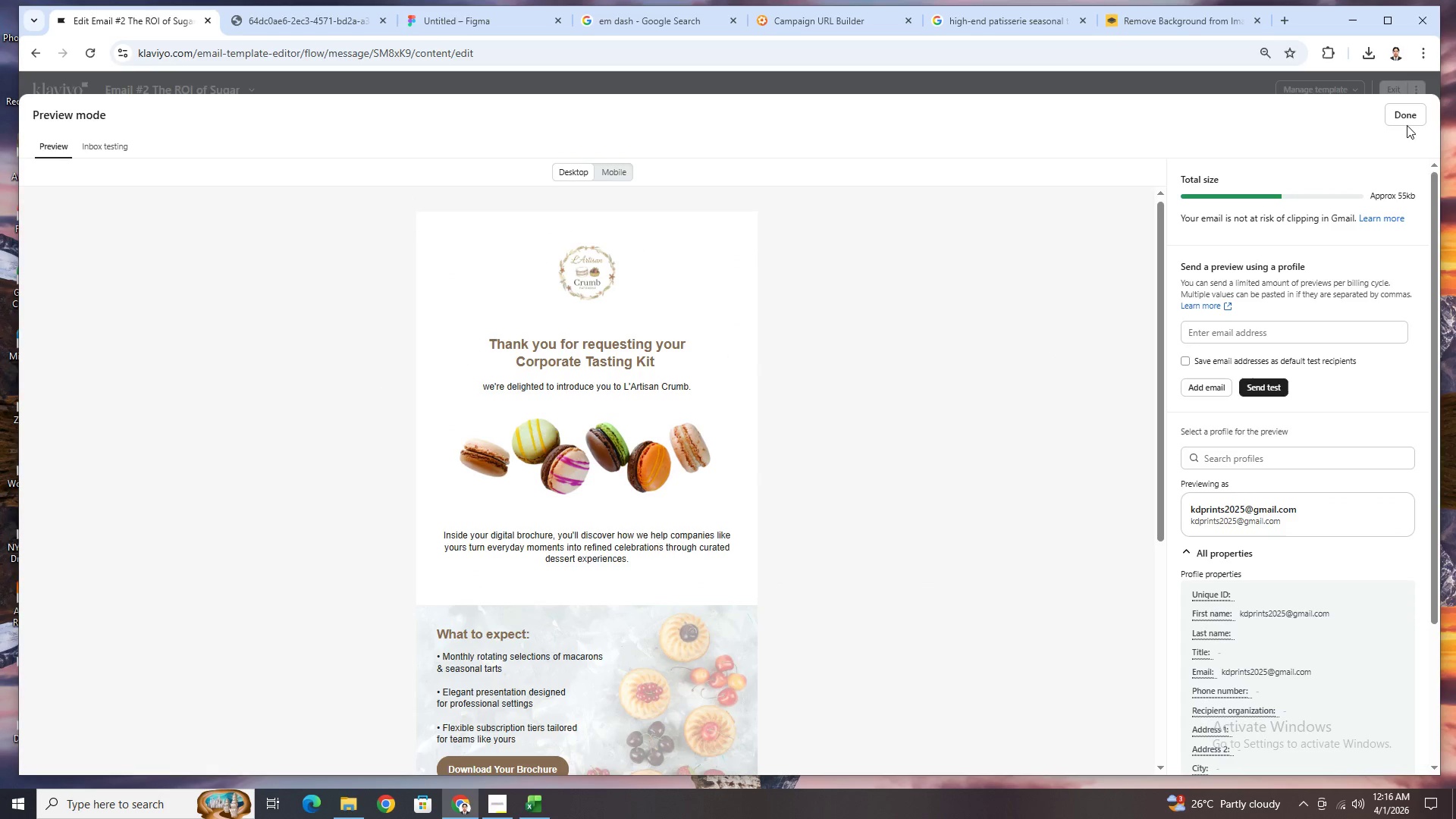 
left_click([1392, 121])
 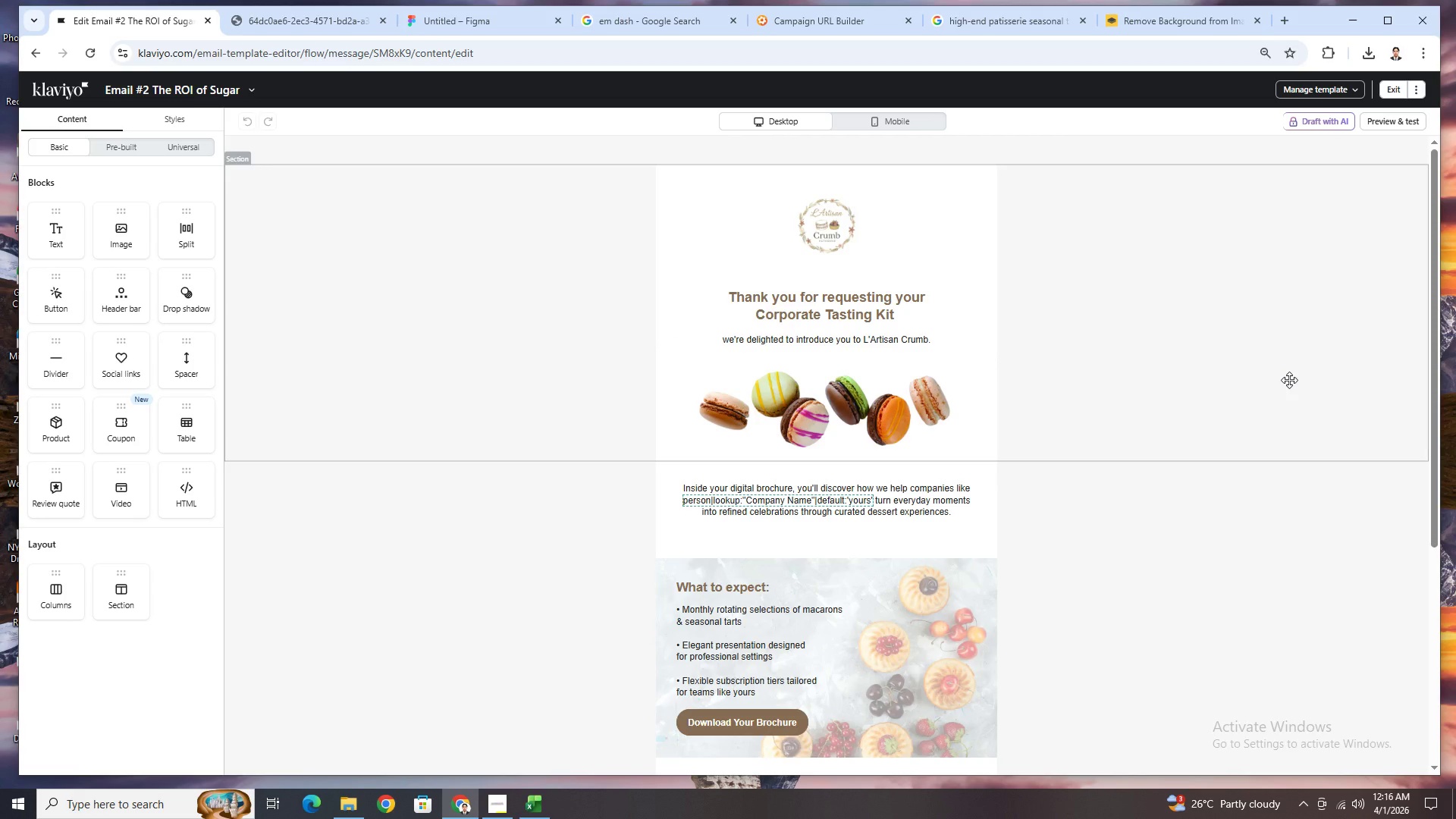 
wait(11.44)
 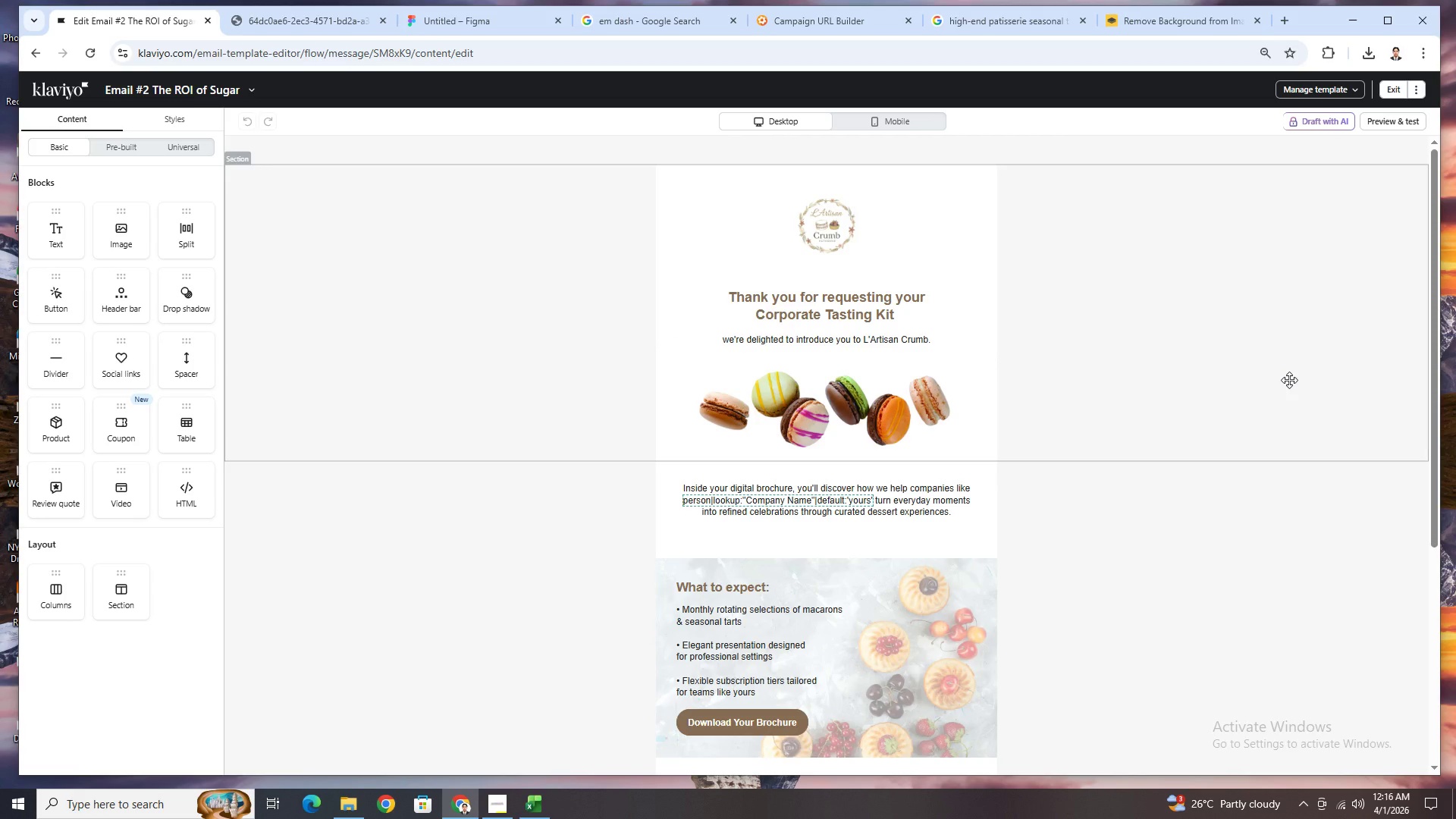 
scroll: coordinate [1273, 398], scroll_direction: down, amount: 6.0
 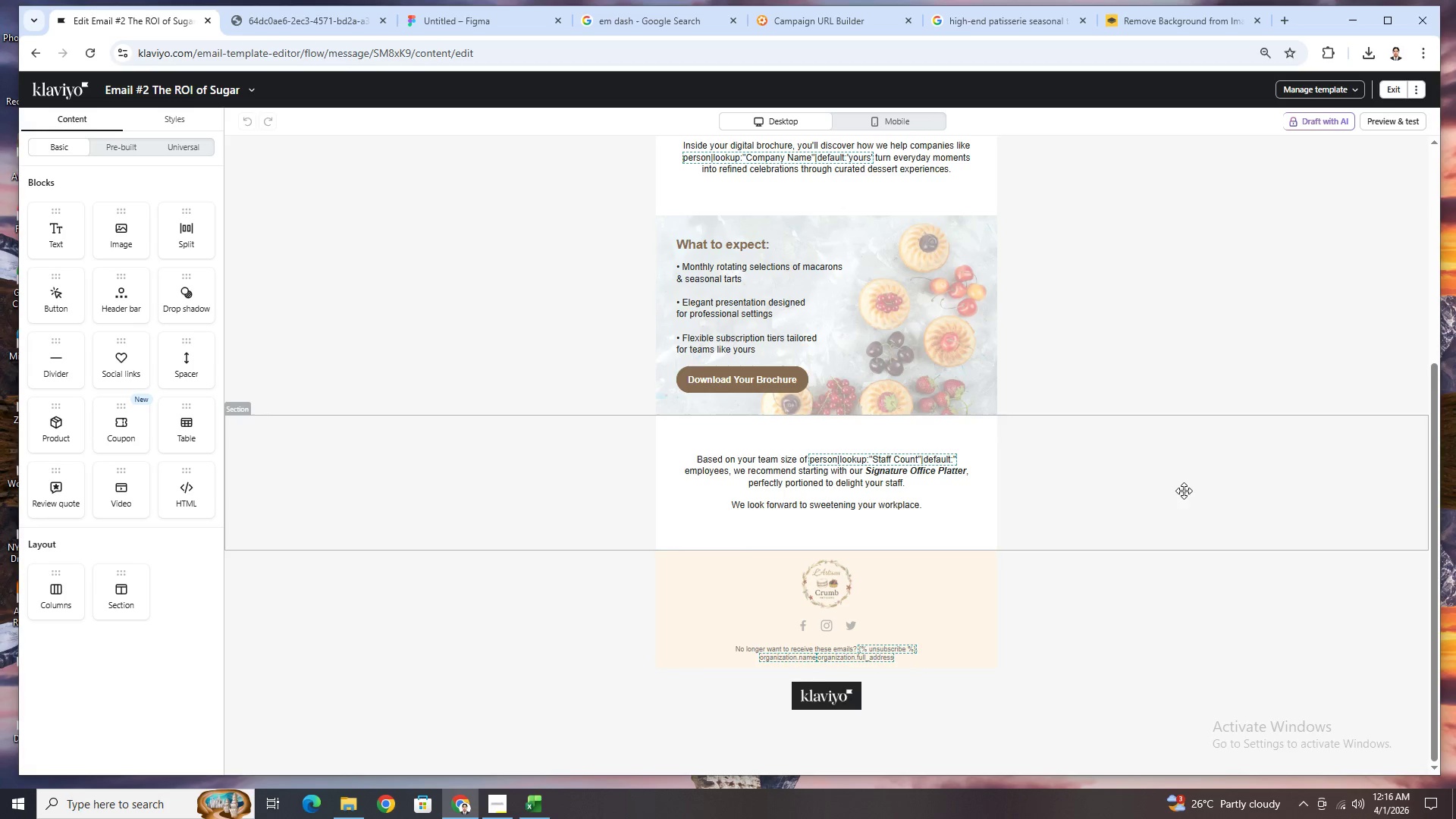 
scroll: coordinate [1184, 489], scroll_direction: up, amount: 4.0
 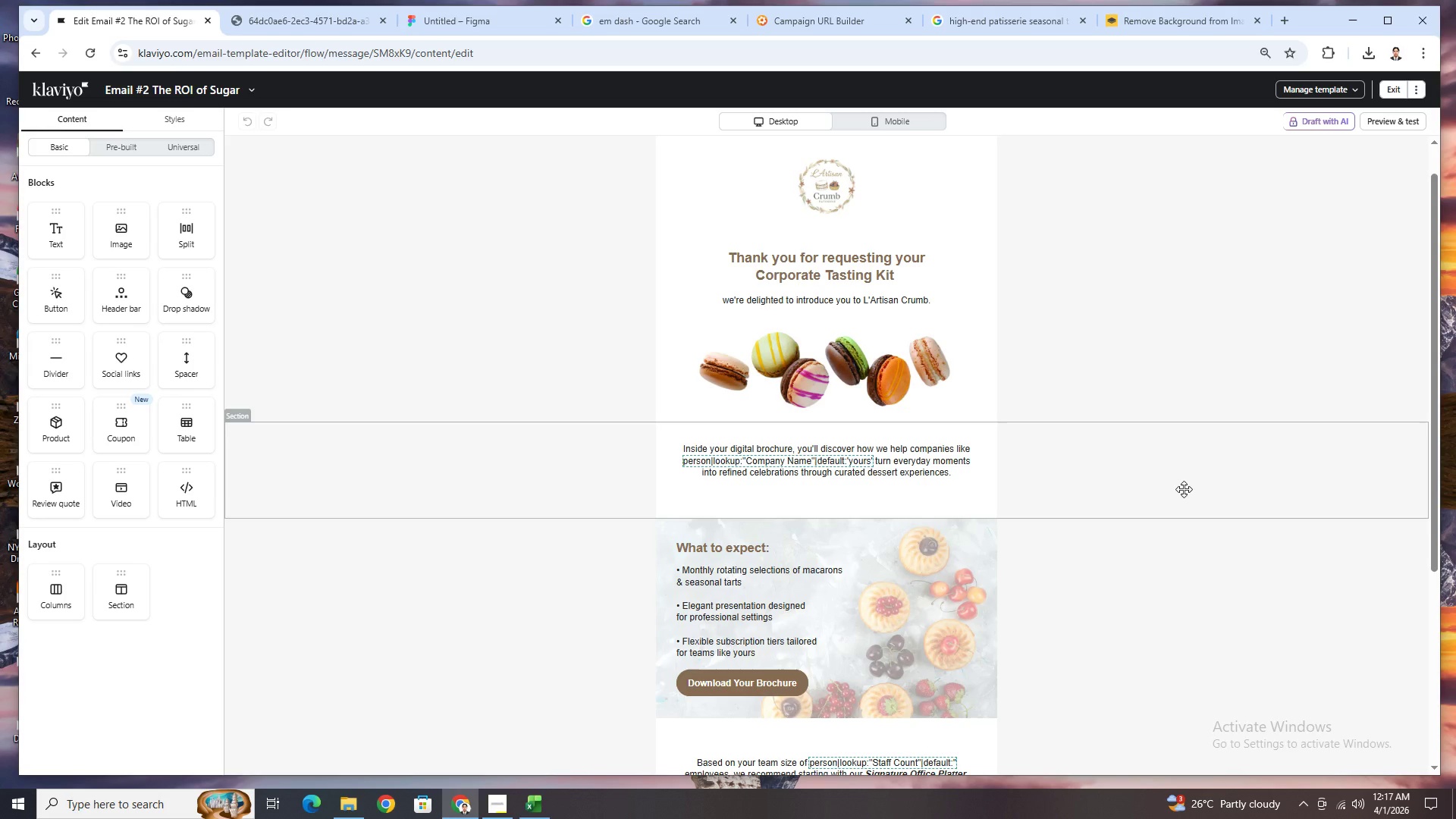 
wait(19.45)
 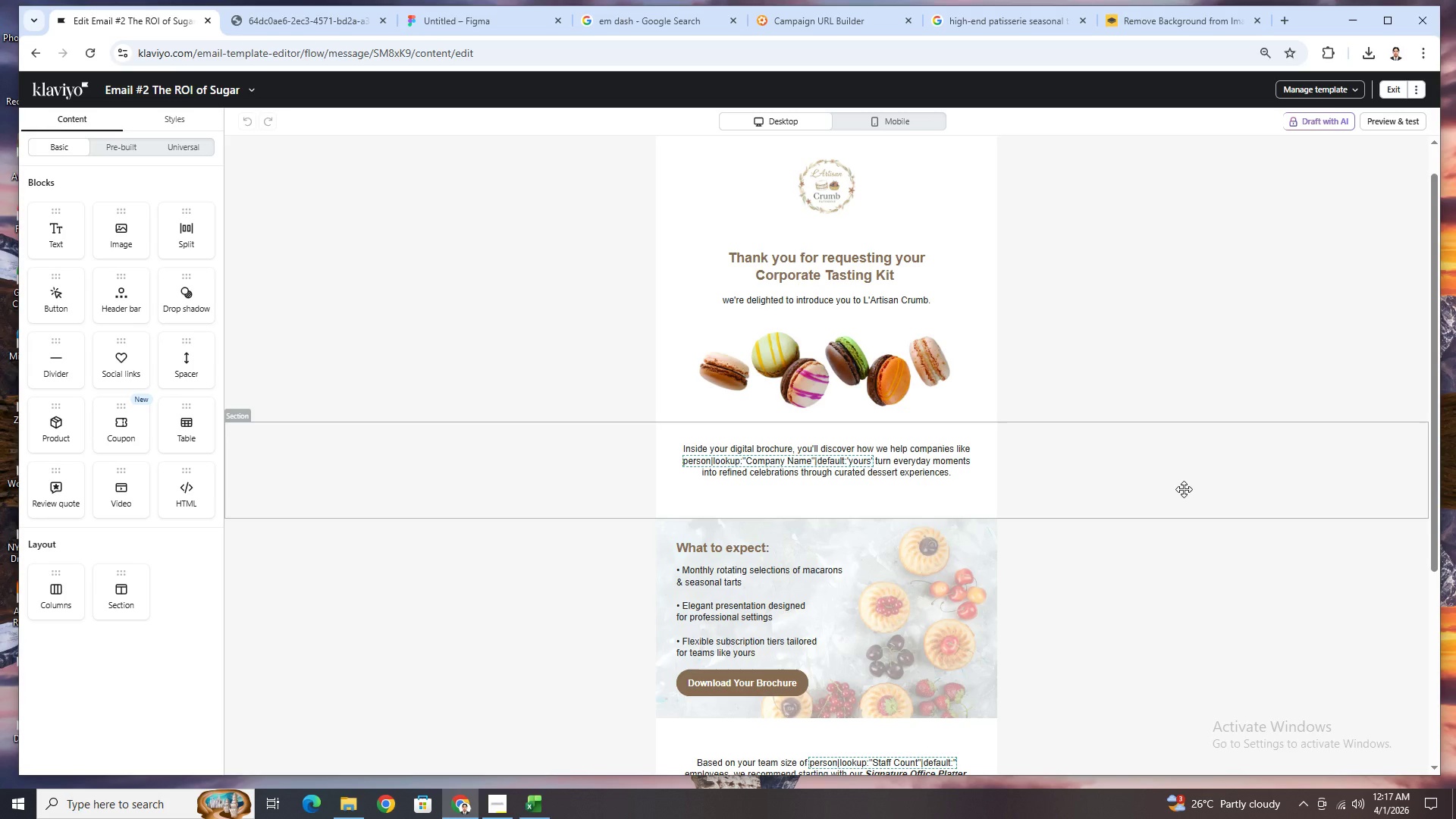 
scroll: coordinate [875, 500], scroll_direction: down, amount: 3.0
 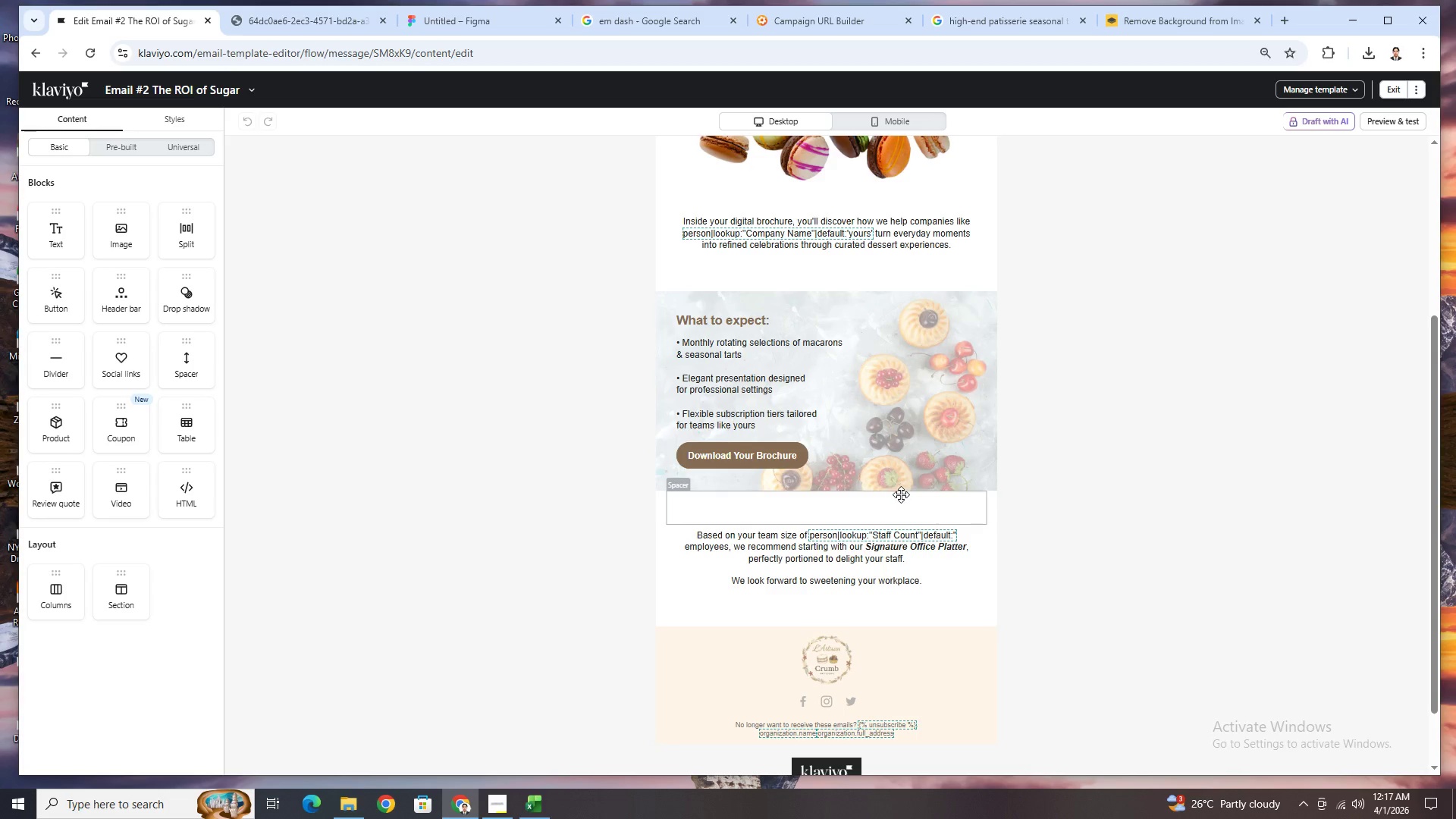 
scroll: coordinate [904, 492], scroll_direction: up, amount: 4.0
 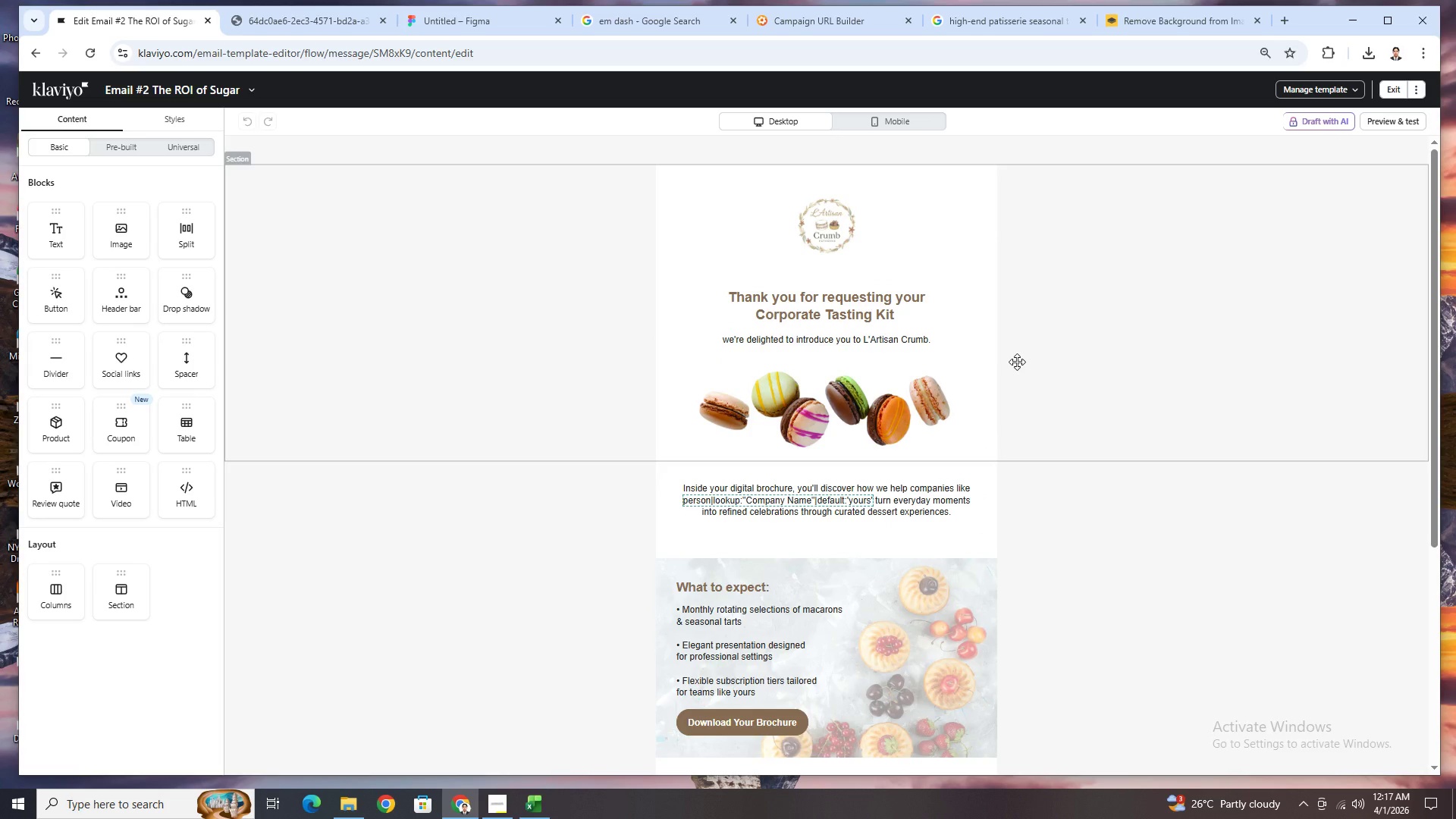 
wait(17.11)
 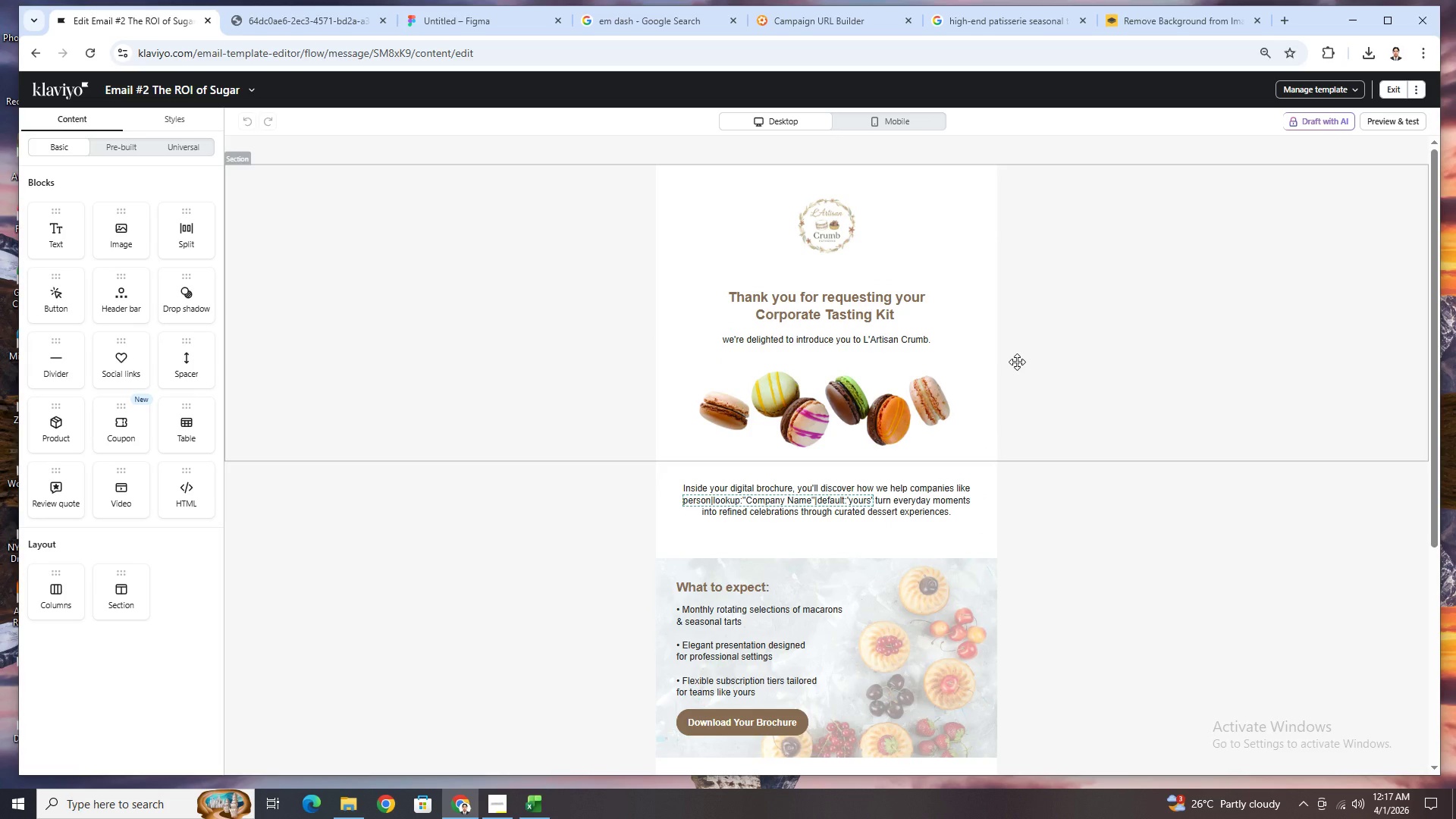 
scroll: coordinate [1017, 362], scroll_direction: down, amount: 1.0
 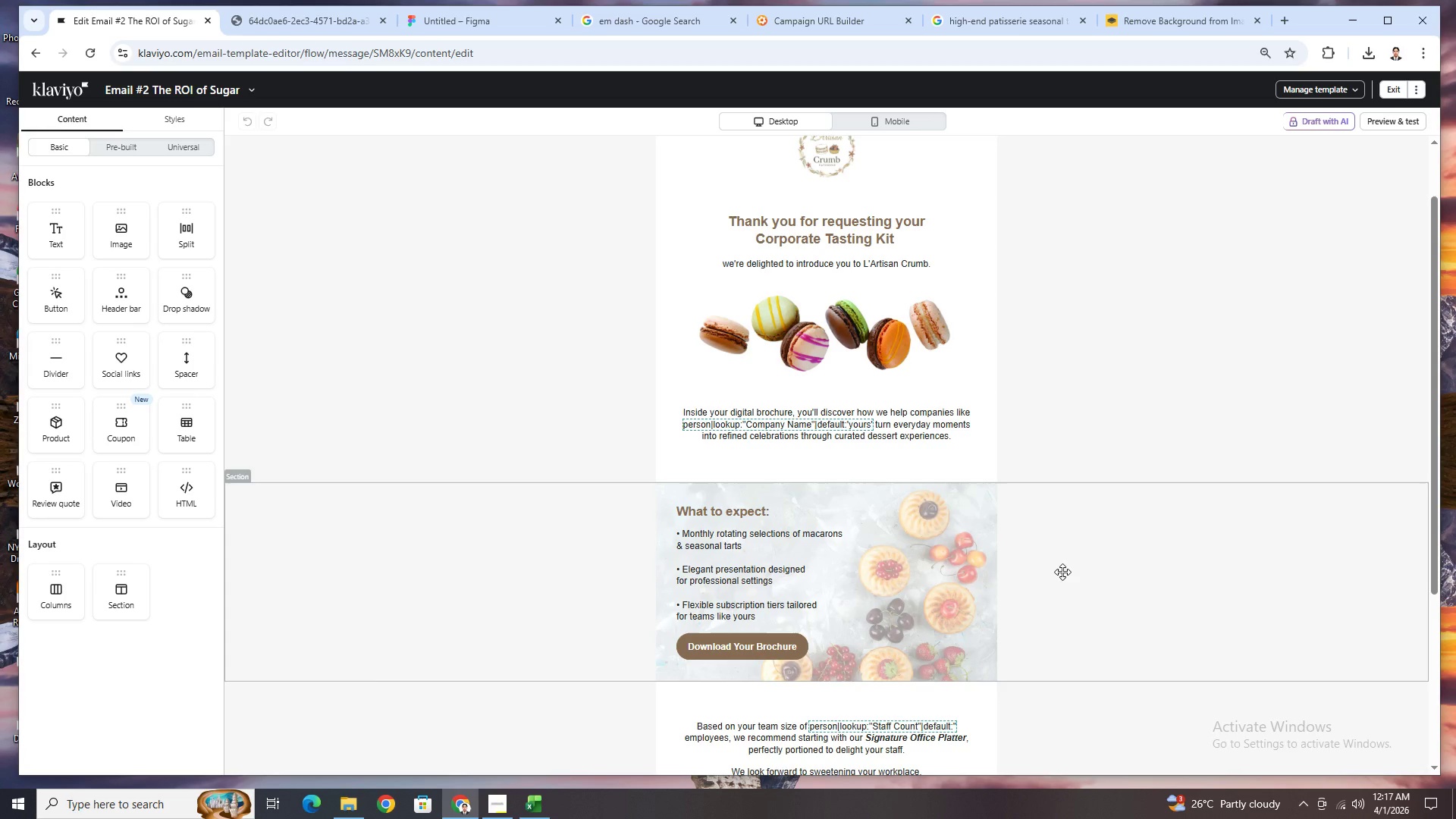 
wait(21.17)
 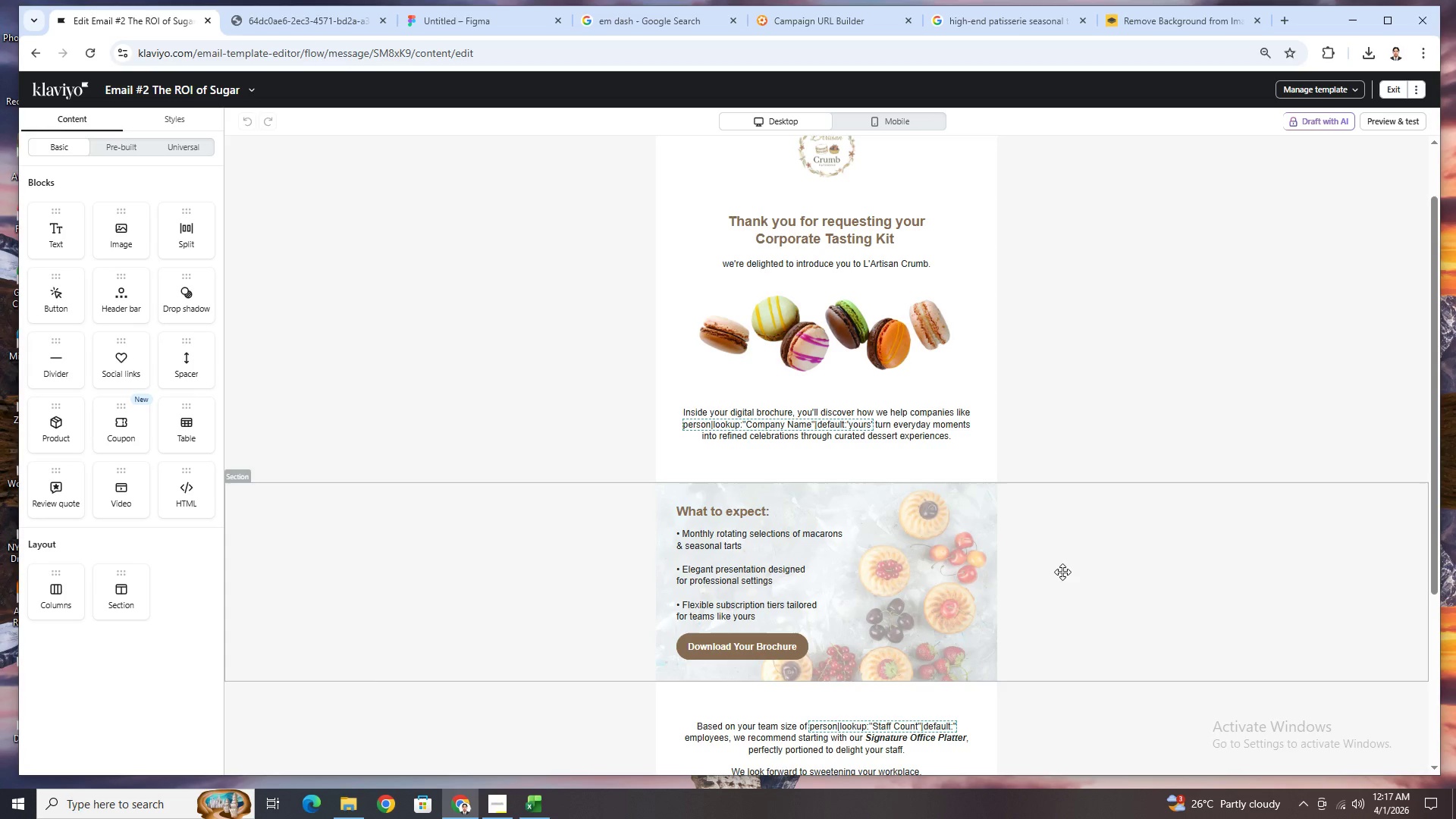 
left_click([490, 802])